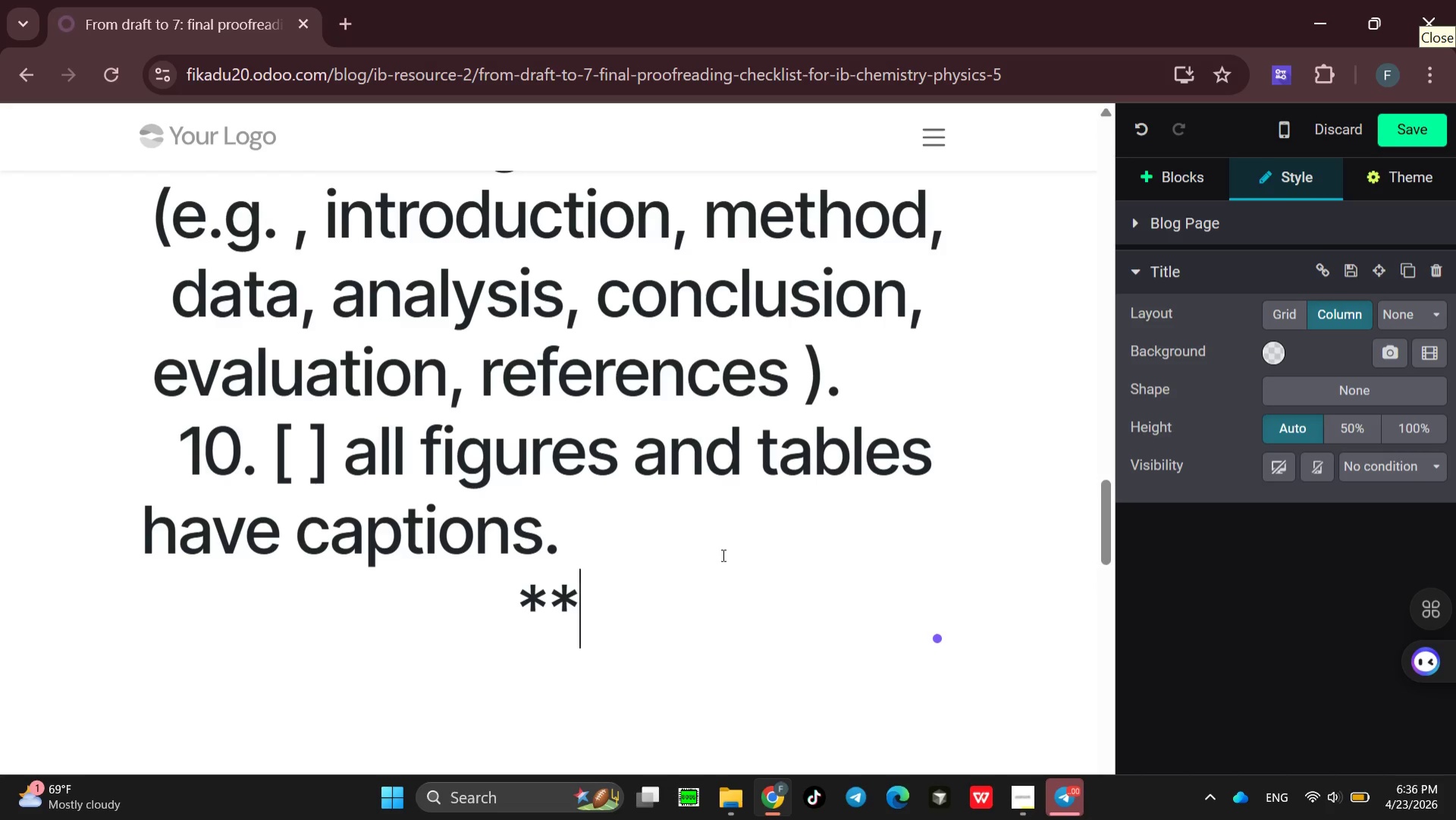 
type(cit)
 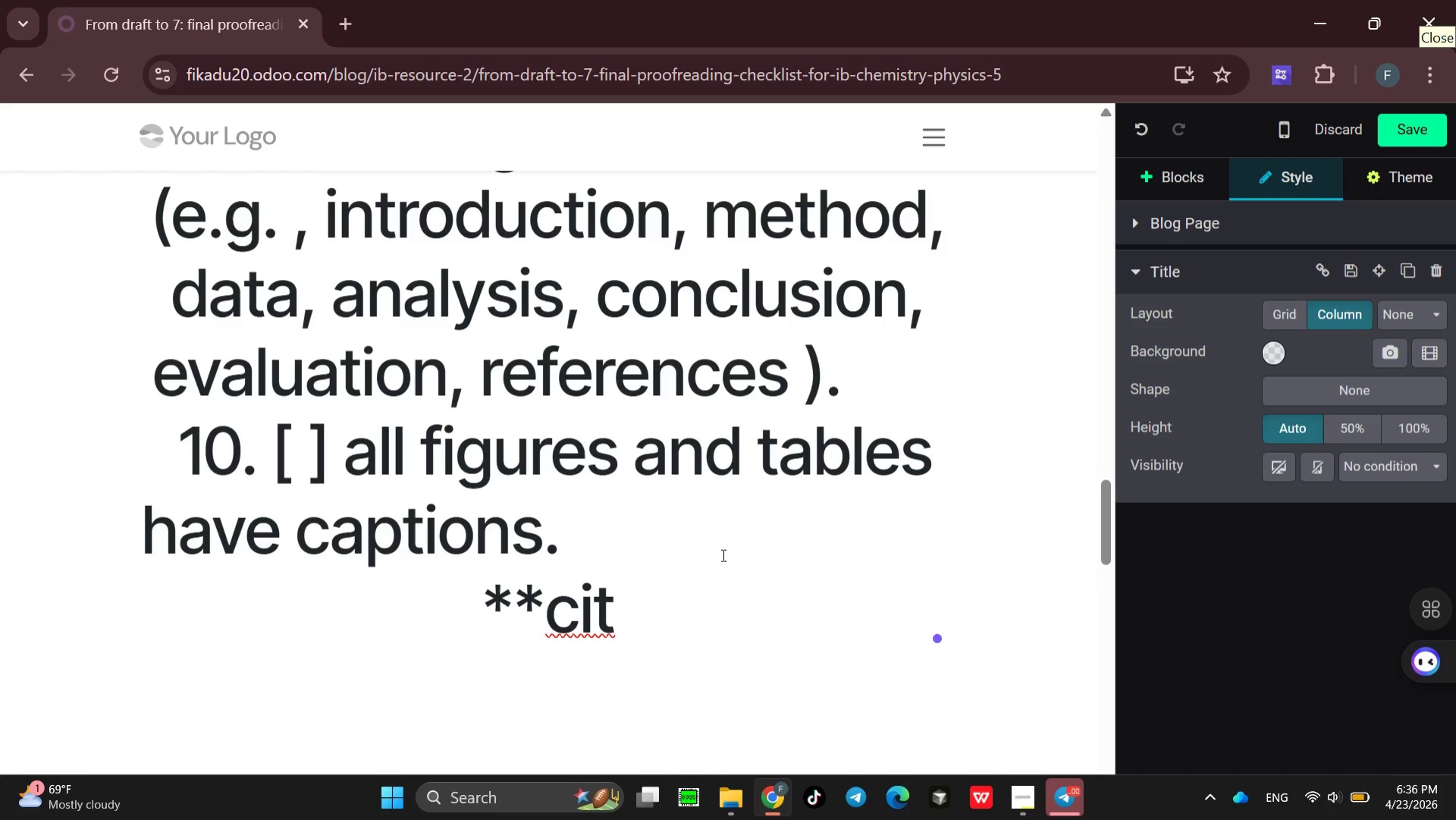 
type(ations )
key(Backspace)
type(**              )
key(Backspace)
key(Backspace)
key(Backspace)
key(Backspace)
key(Backspace)
key(Backspace)
key(Backspace)
key(Backspace)
key(Backspace)
key(Backspace)
key(Backspace)
key(Backspace)
key(Backspace)
key(Backspace)
key(Backspace)
key(Backspace)
key(Backspace)
key(Backspace)
key(Backspace)
key(Backspace)
type(   )
key(Backspace)
type( )
 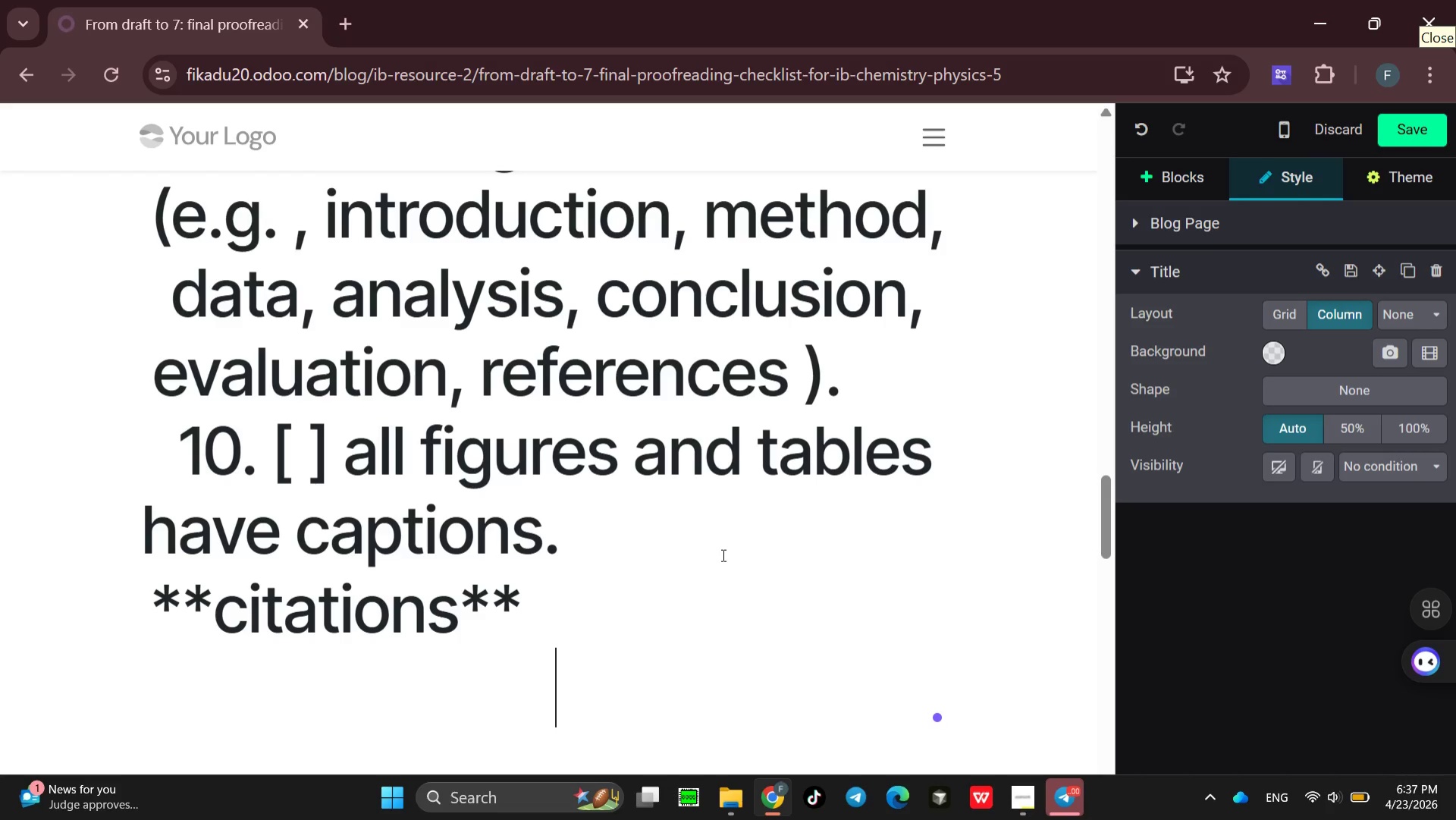 
wait(9.59)
 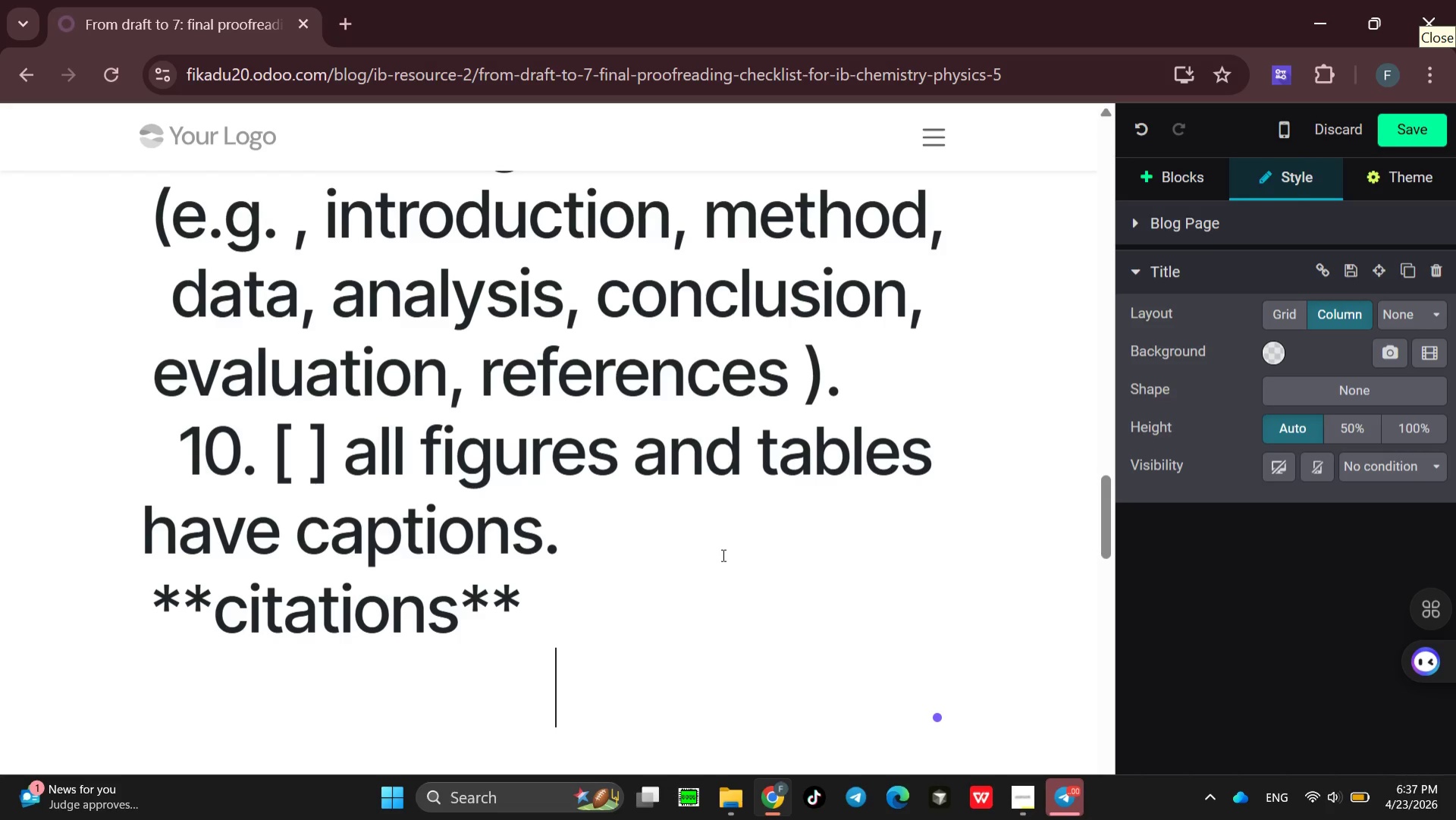 
type(11. [ ] )
 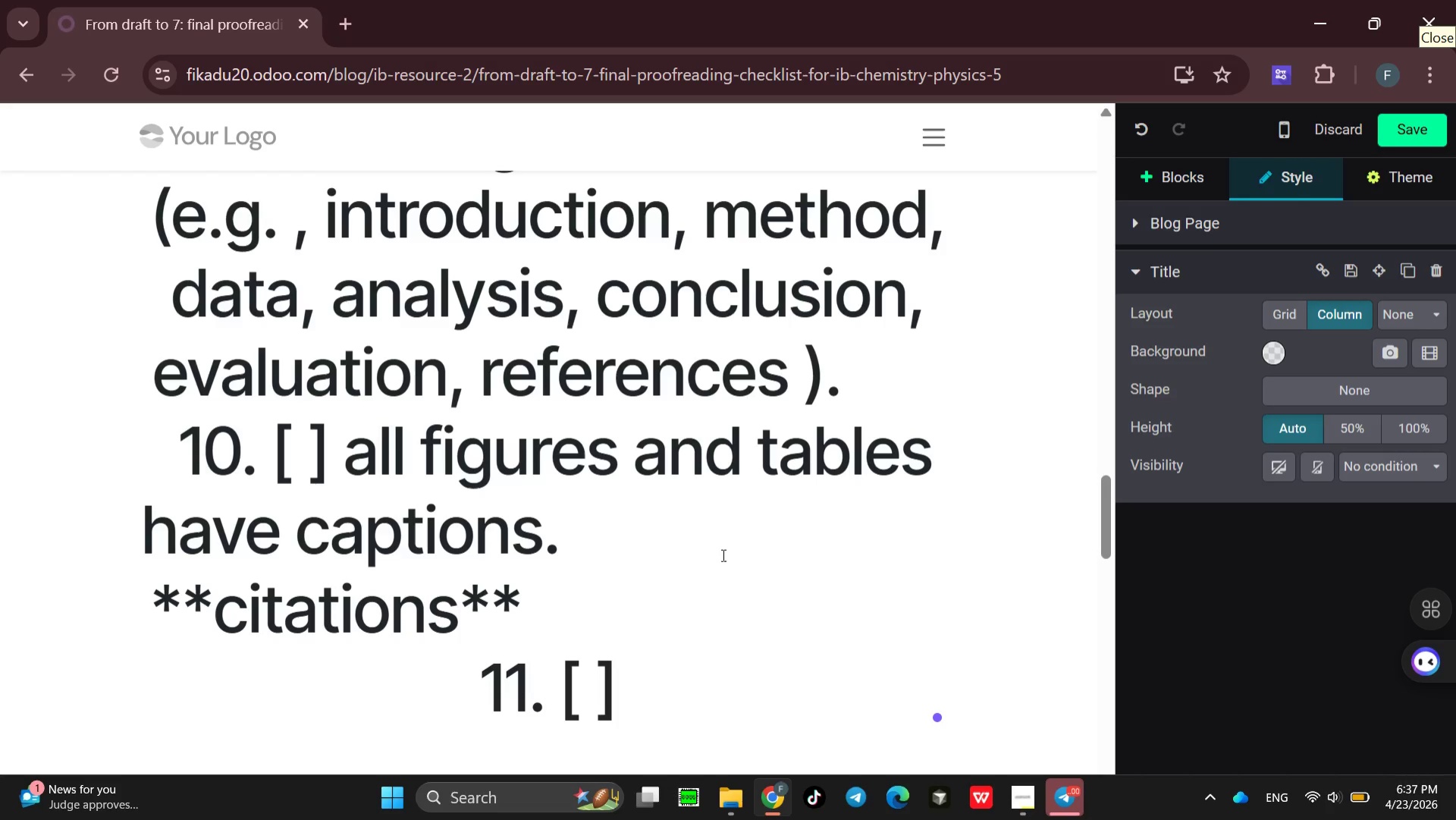 
type(in text citation )
key(Backspace)
type(s )
 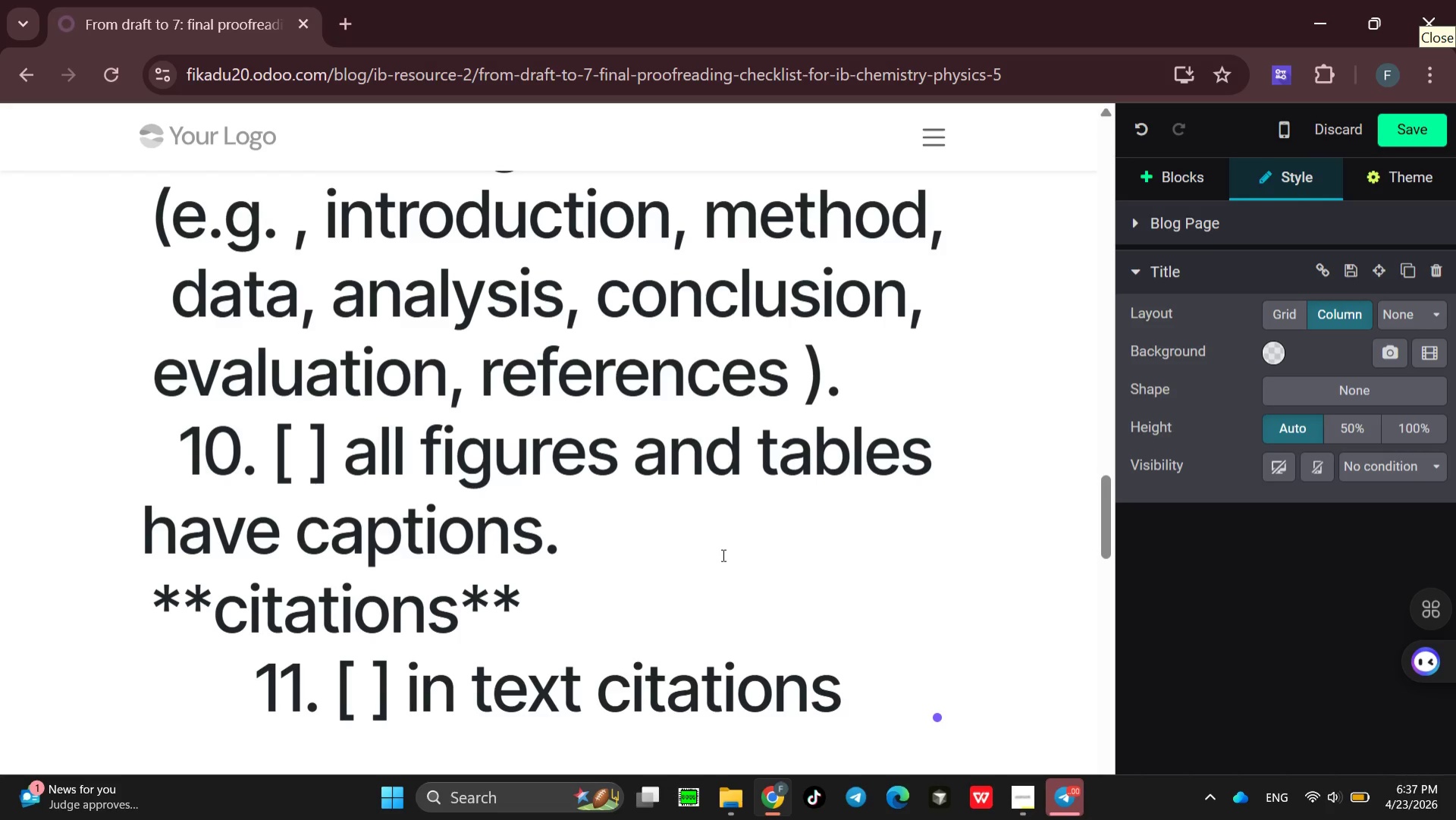 
wait(8.73)
 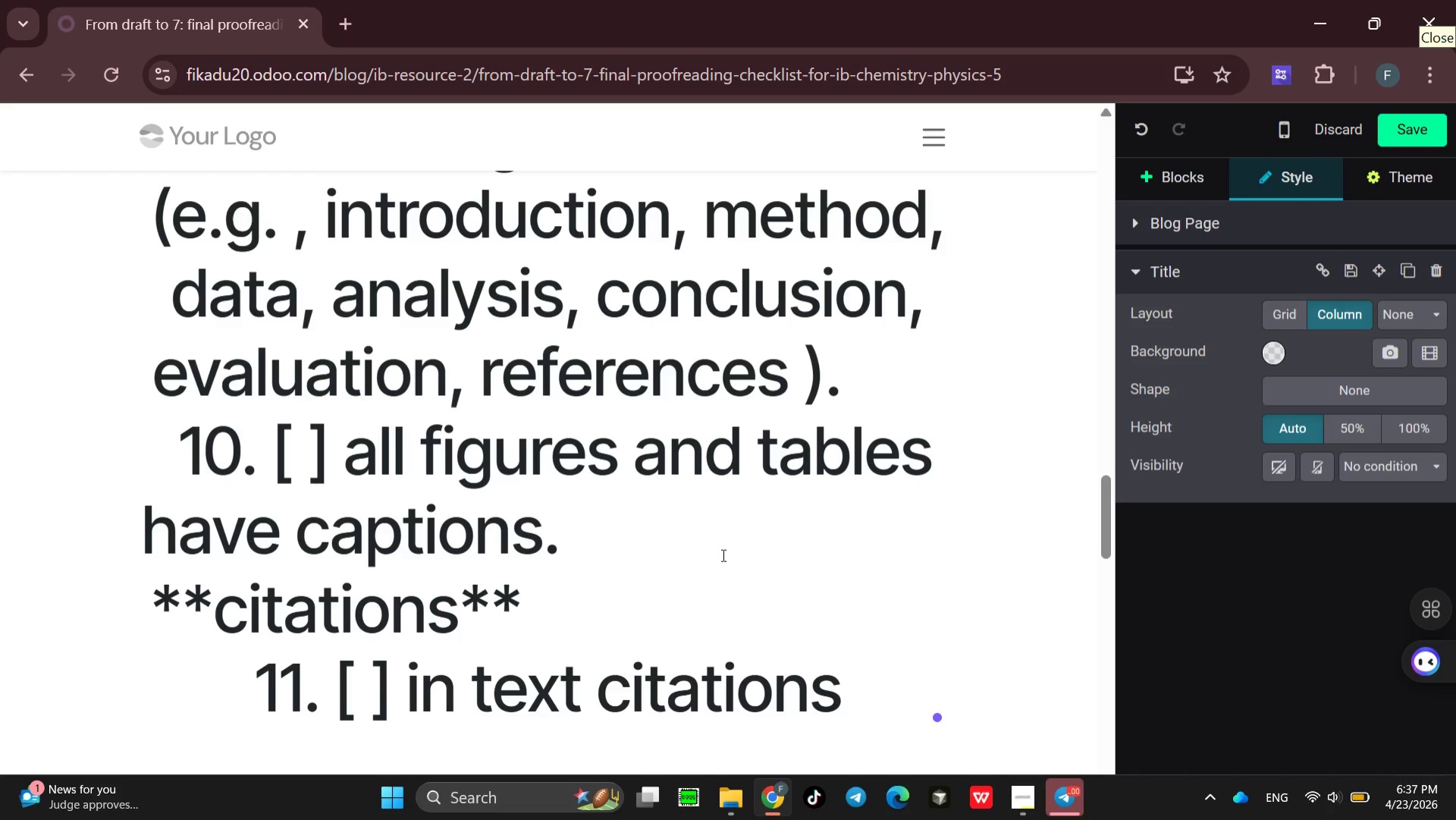 
type(follow IB )
 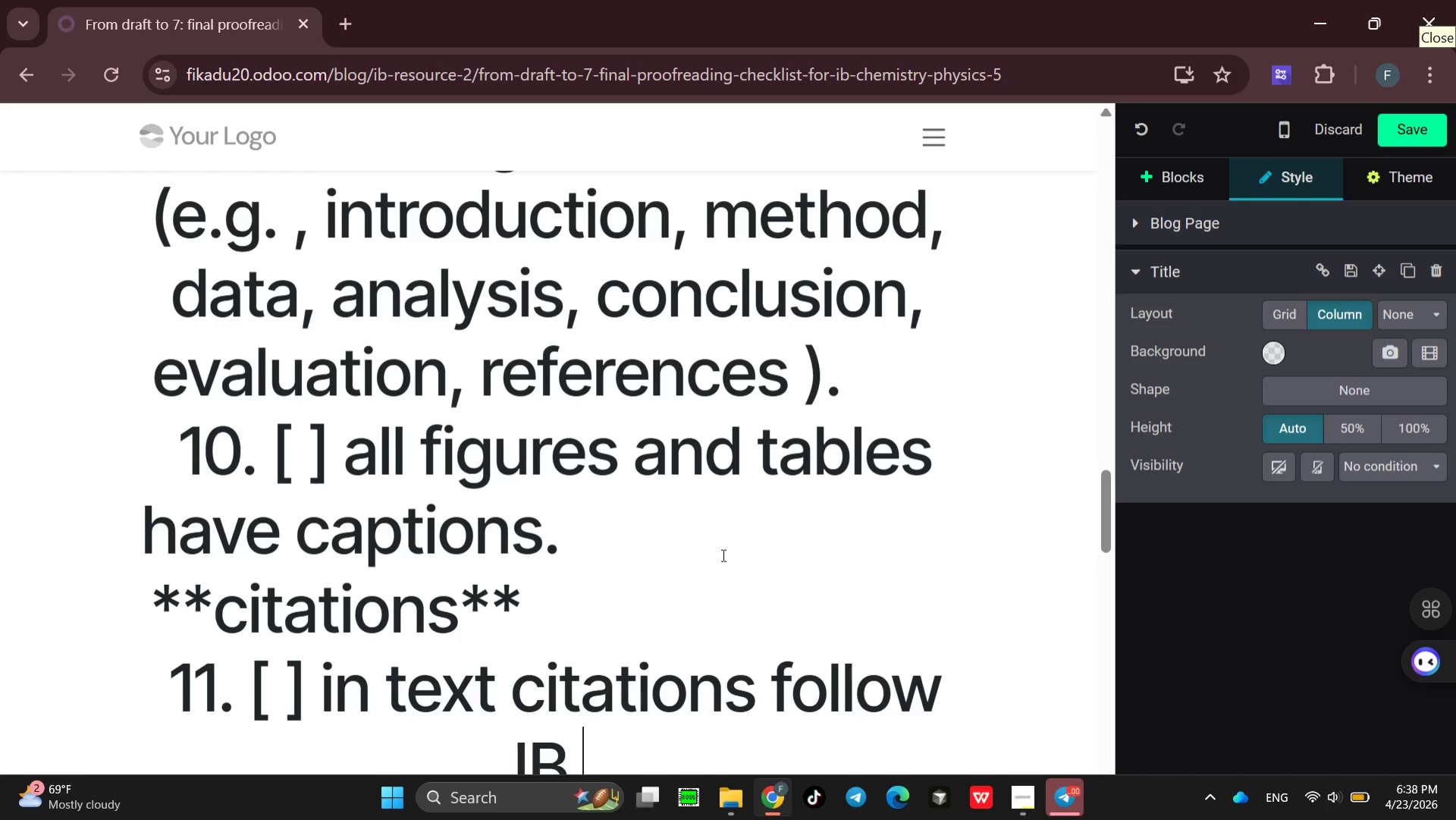 
type(format )
 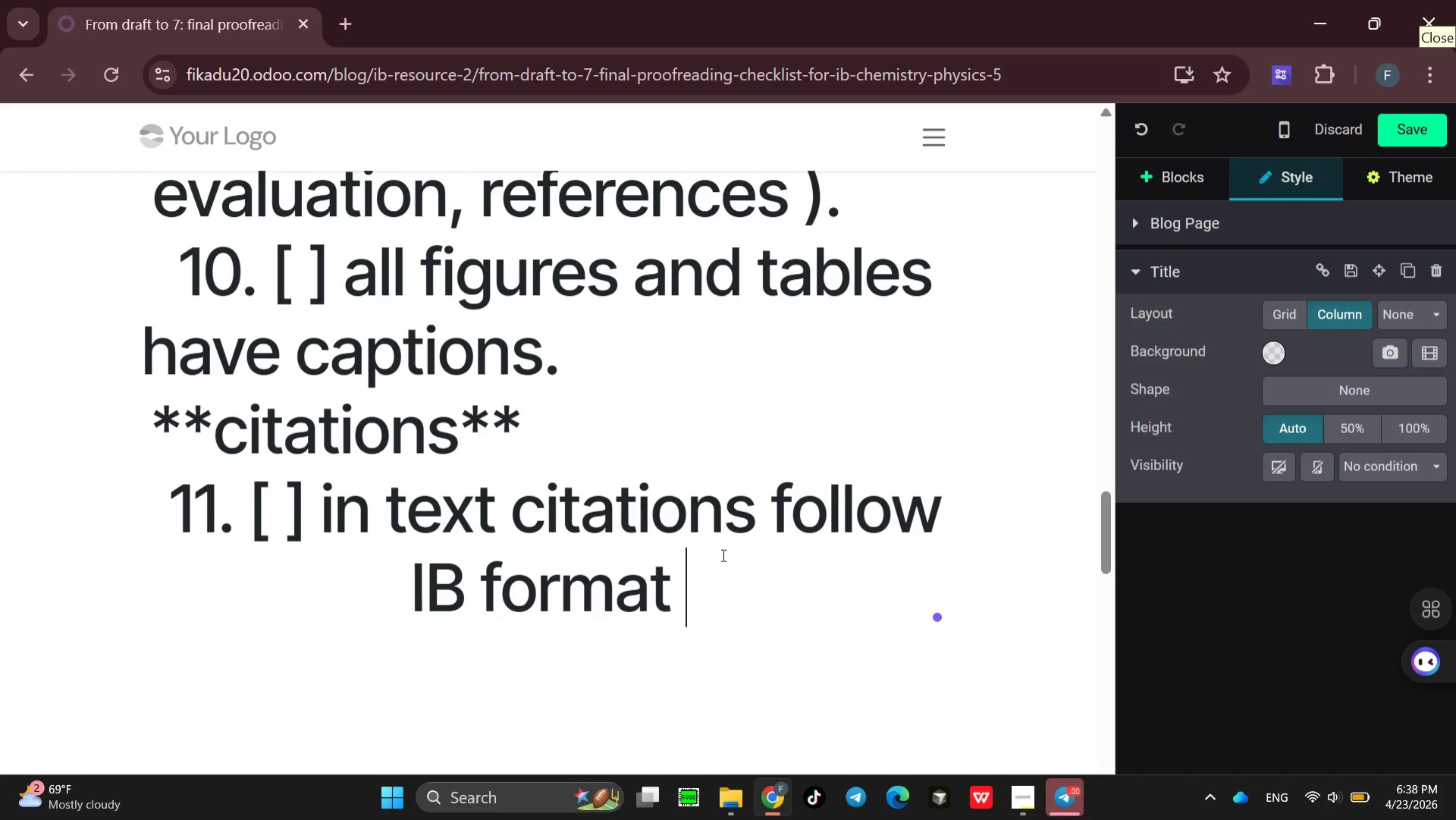 
wait(6.36)
 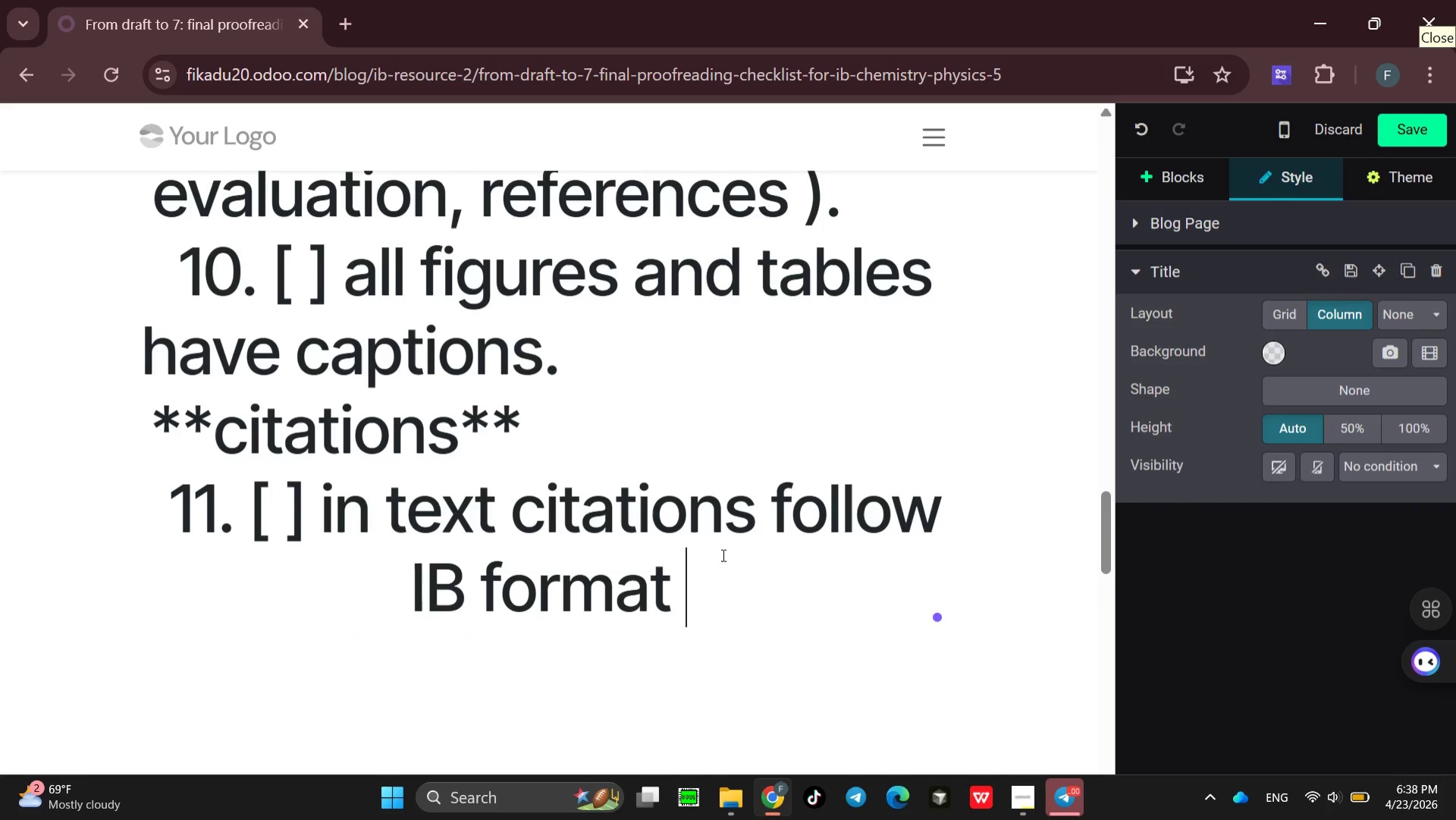 
type((Authore )
key(Backspace)
key(Backspace)
 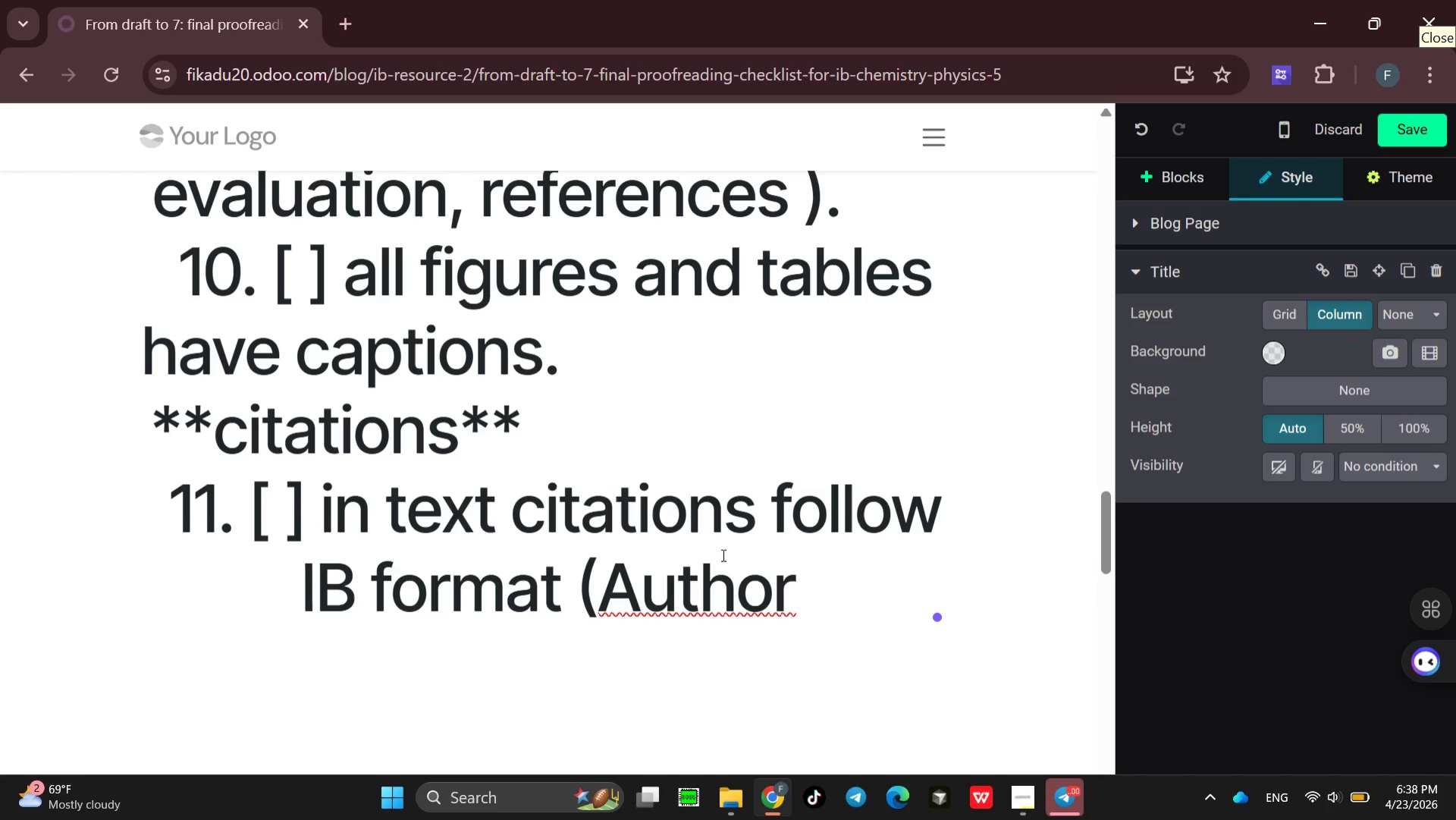 
key(Backspace)
 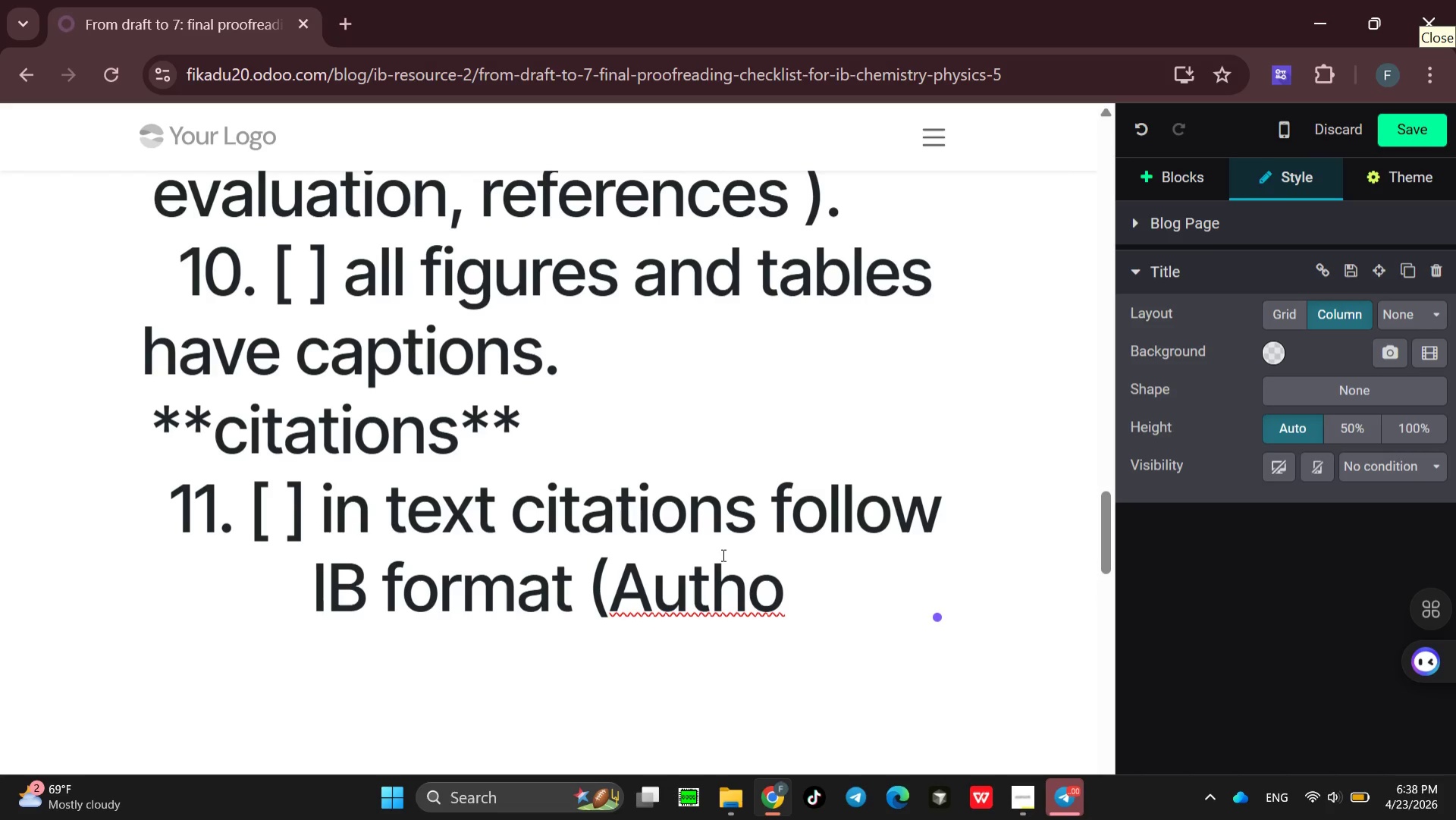 
wait(6.86)
 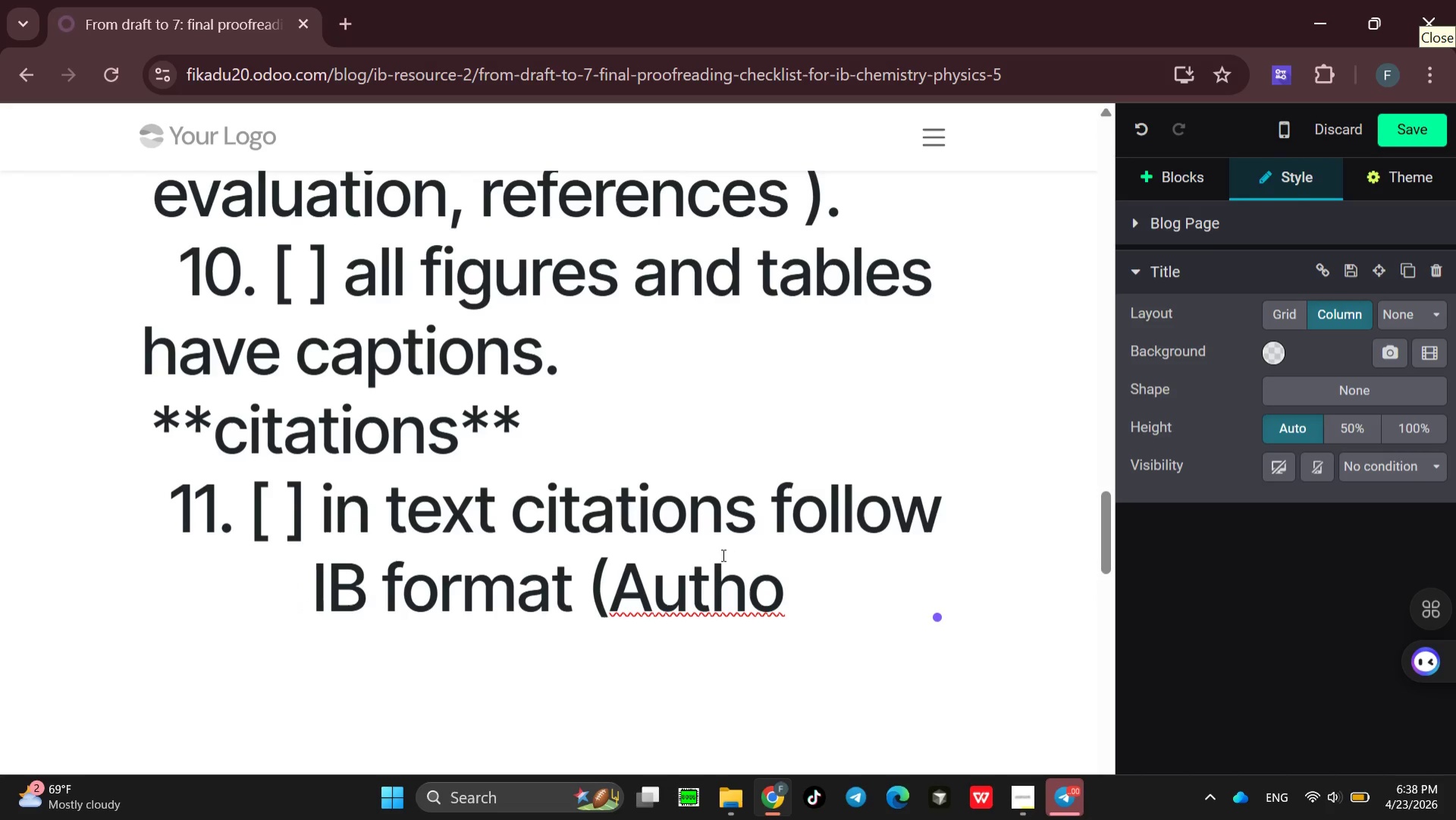 
type(r ,year)
 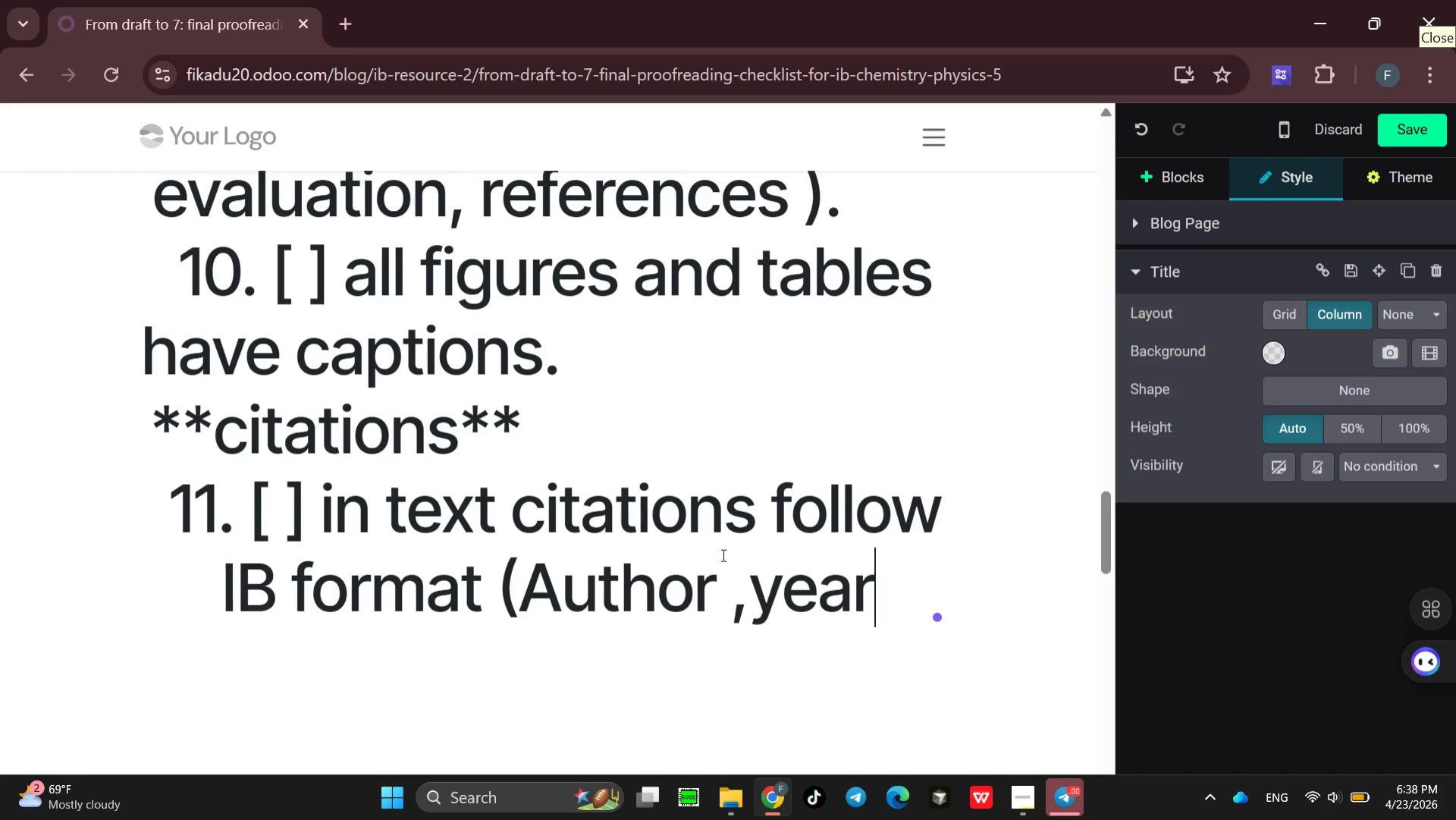 
key(Shift+0)
 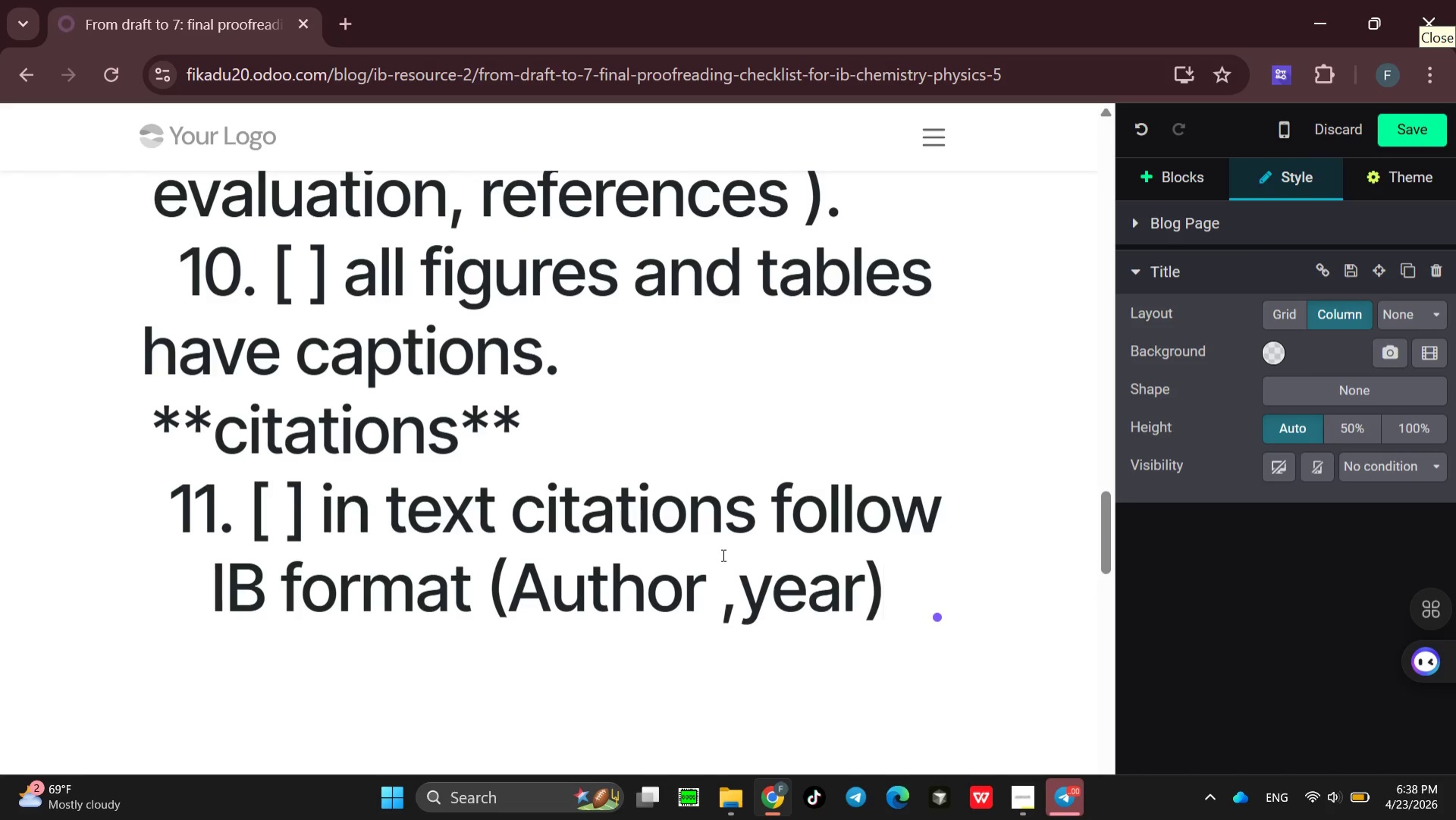 
key(Period)
 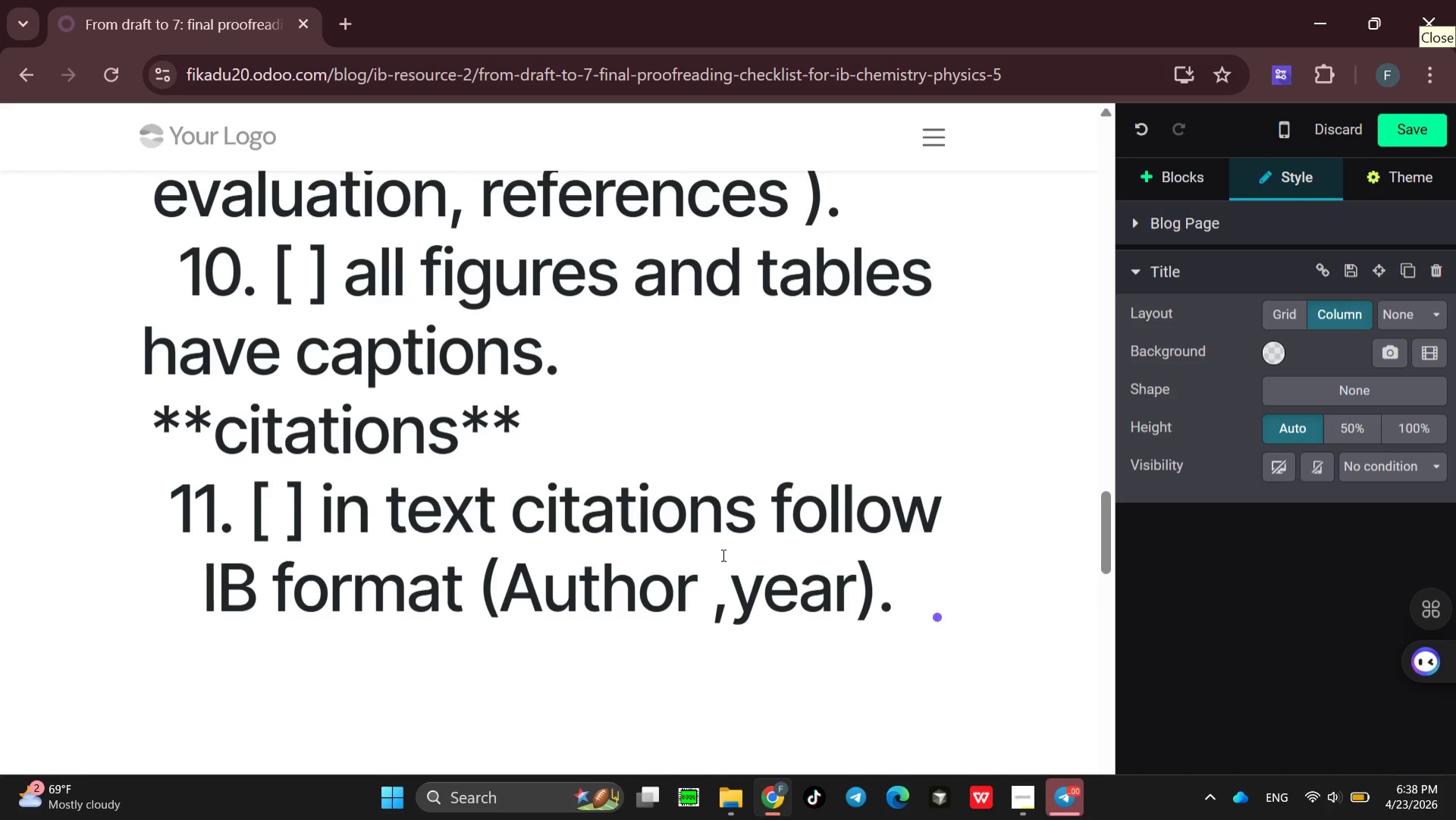 
hold_key(key=Space, duration=0.78)
 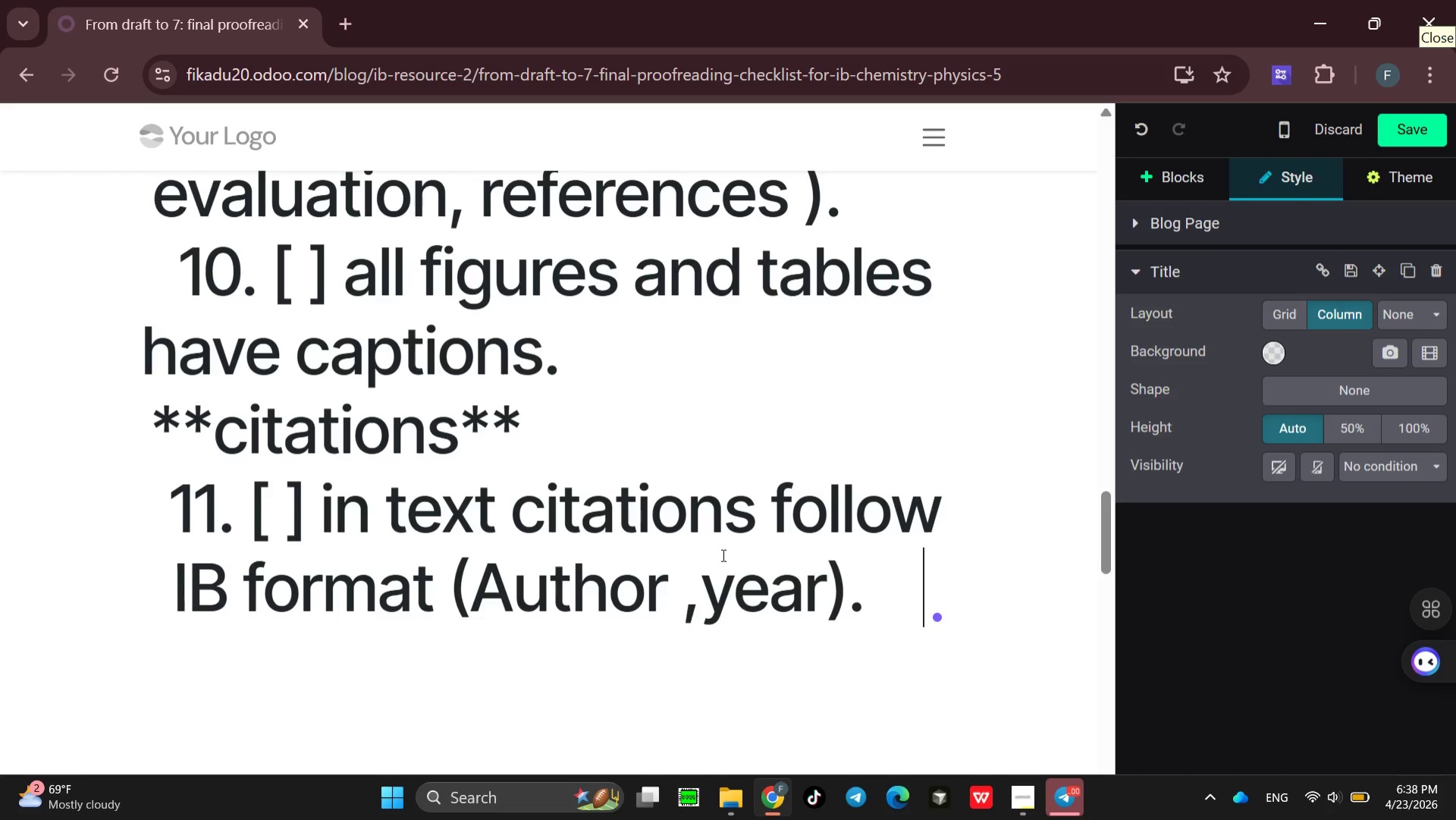 
key(Space)
 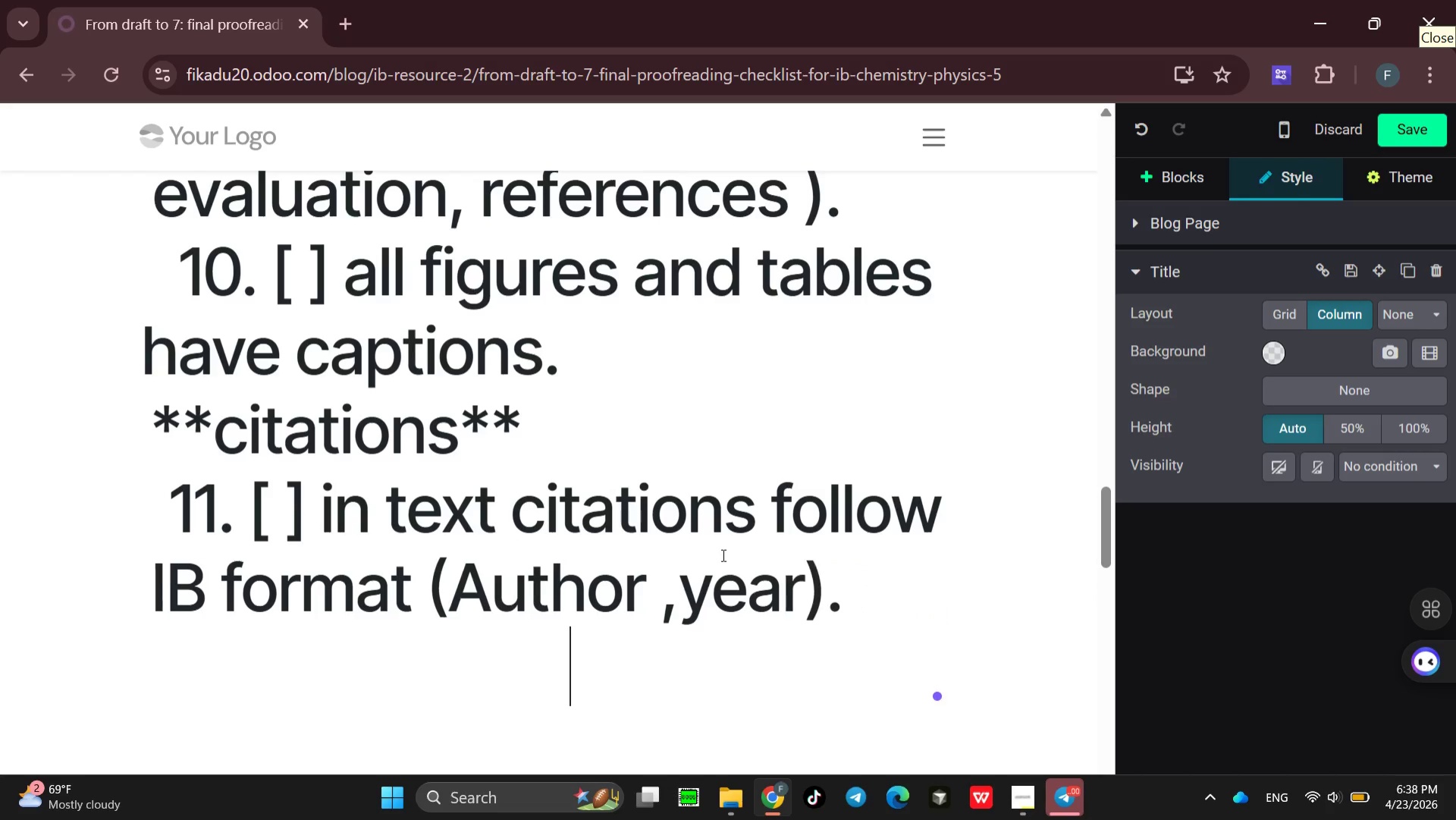 
key(Space)
 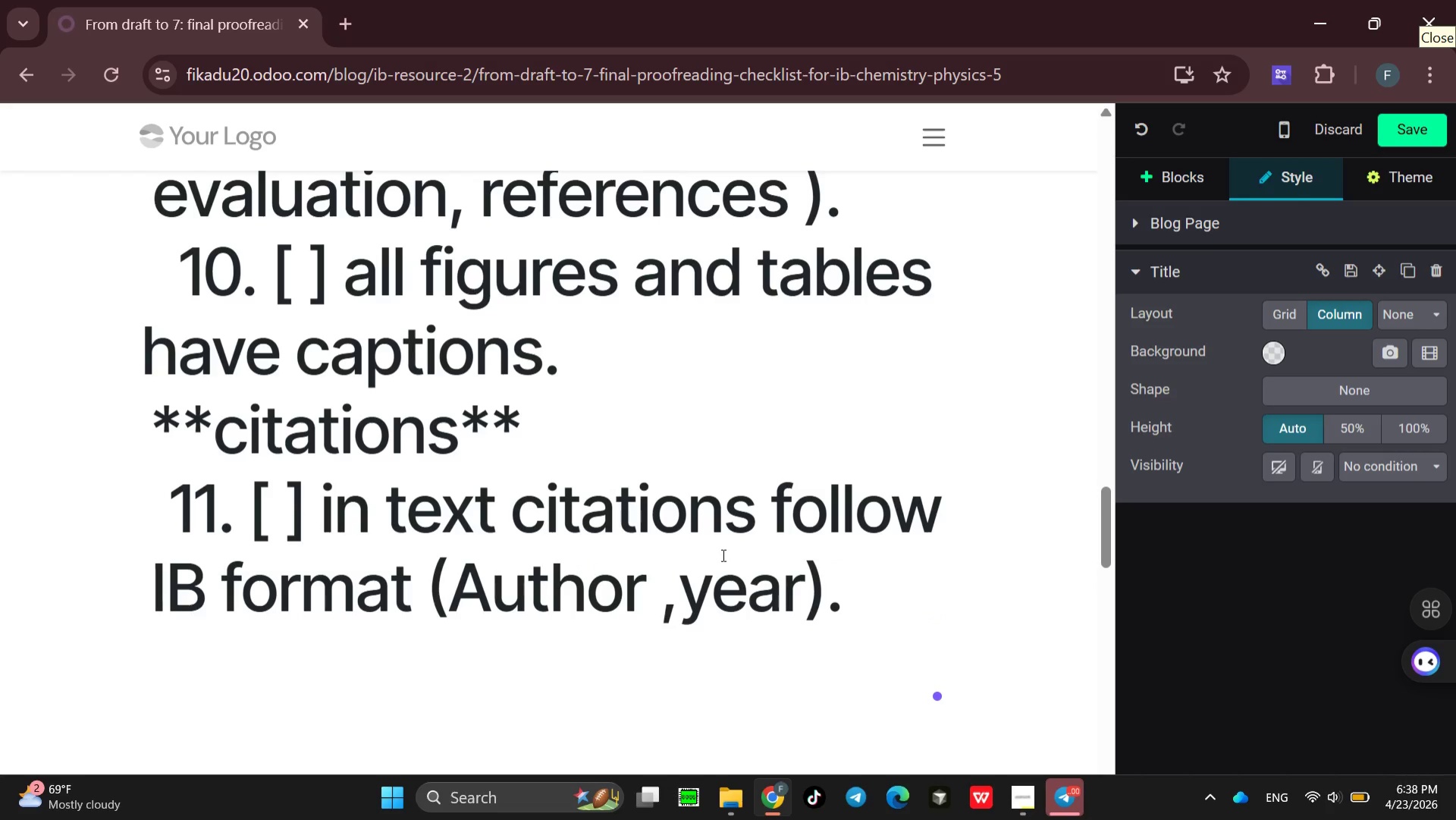 
key(Backspace)
 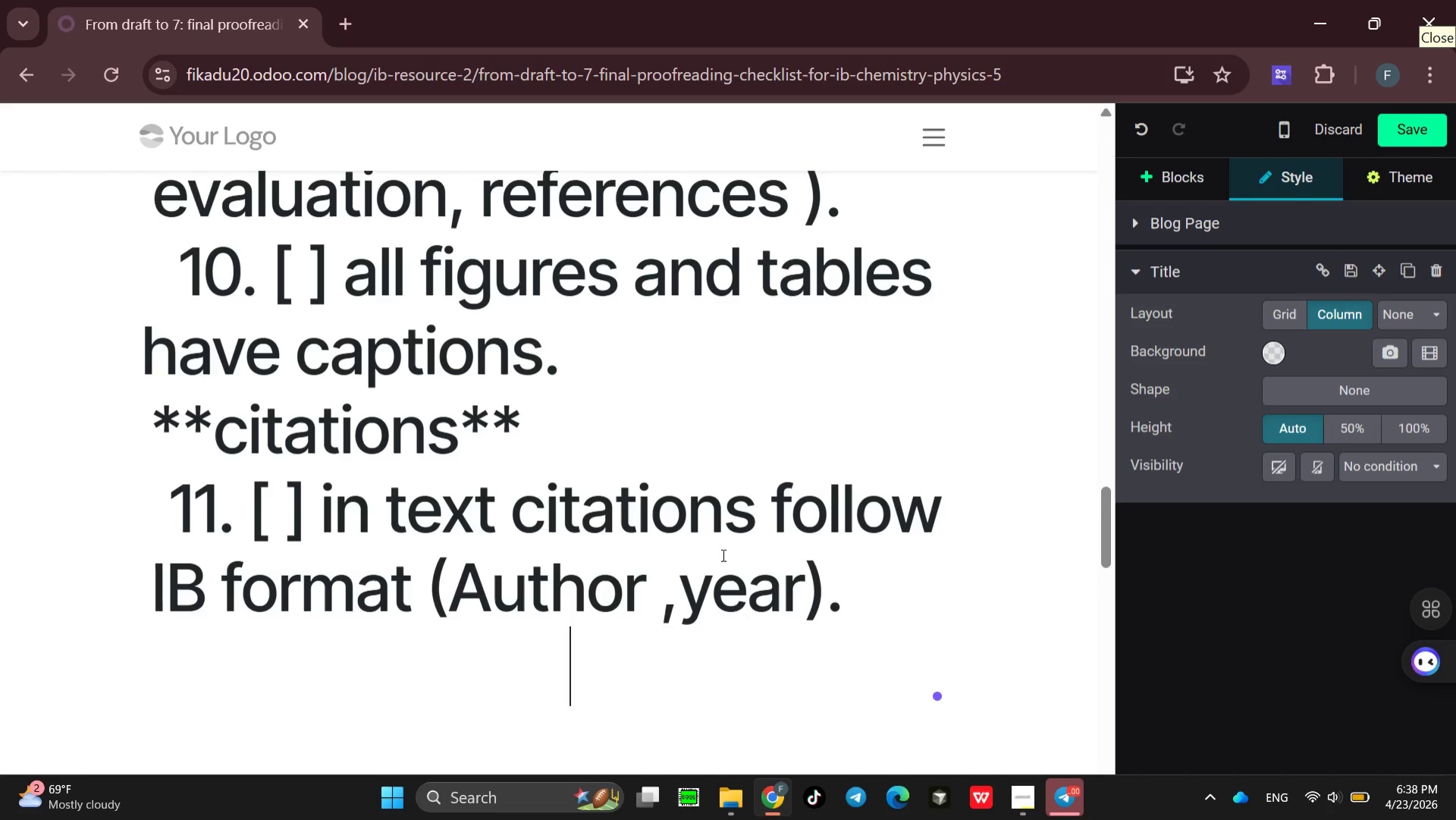 
key(Backspace)
 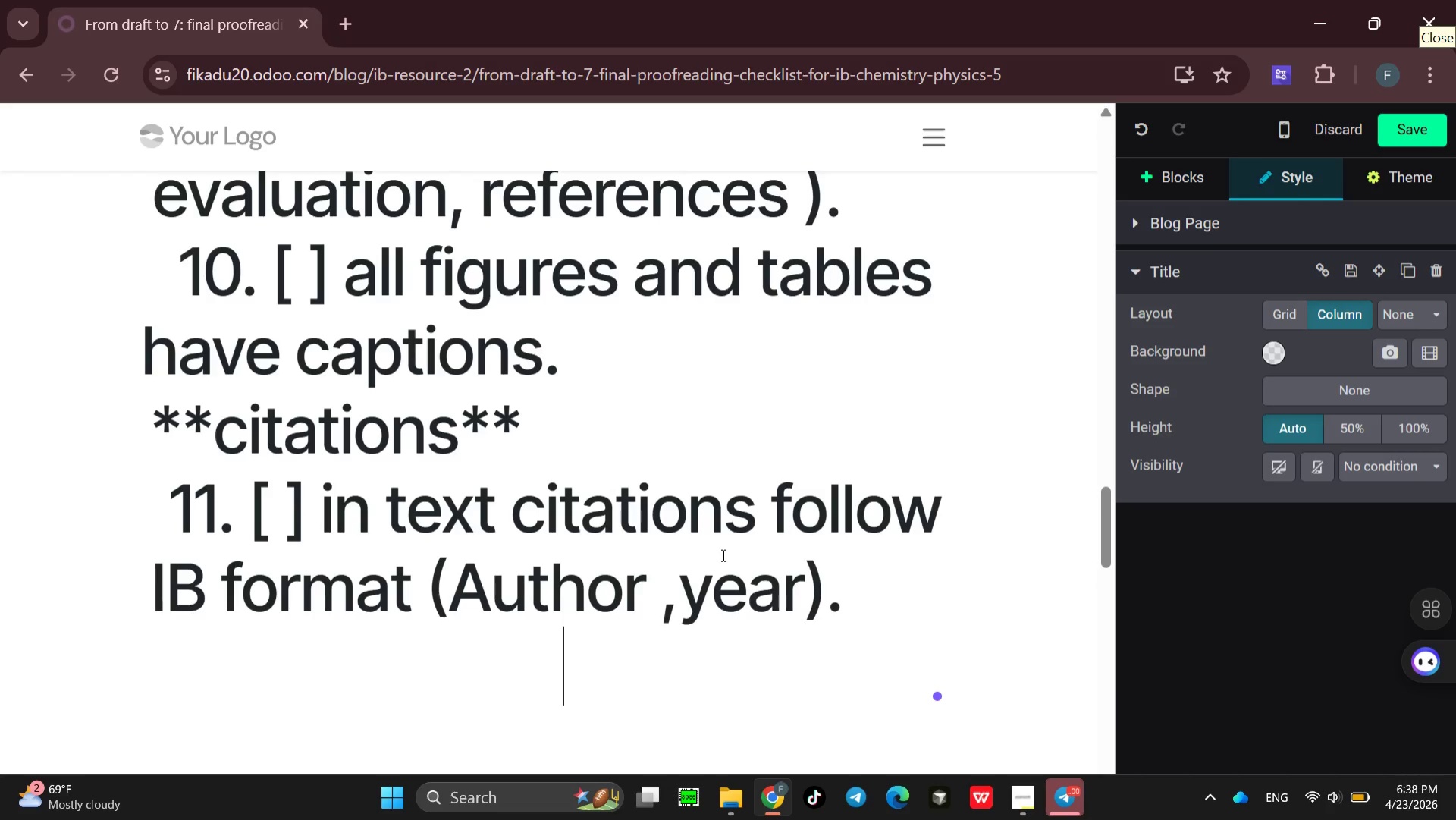 
wait(5.92)
 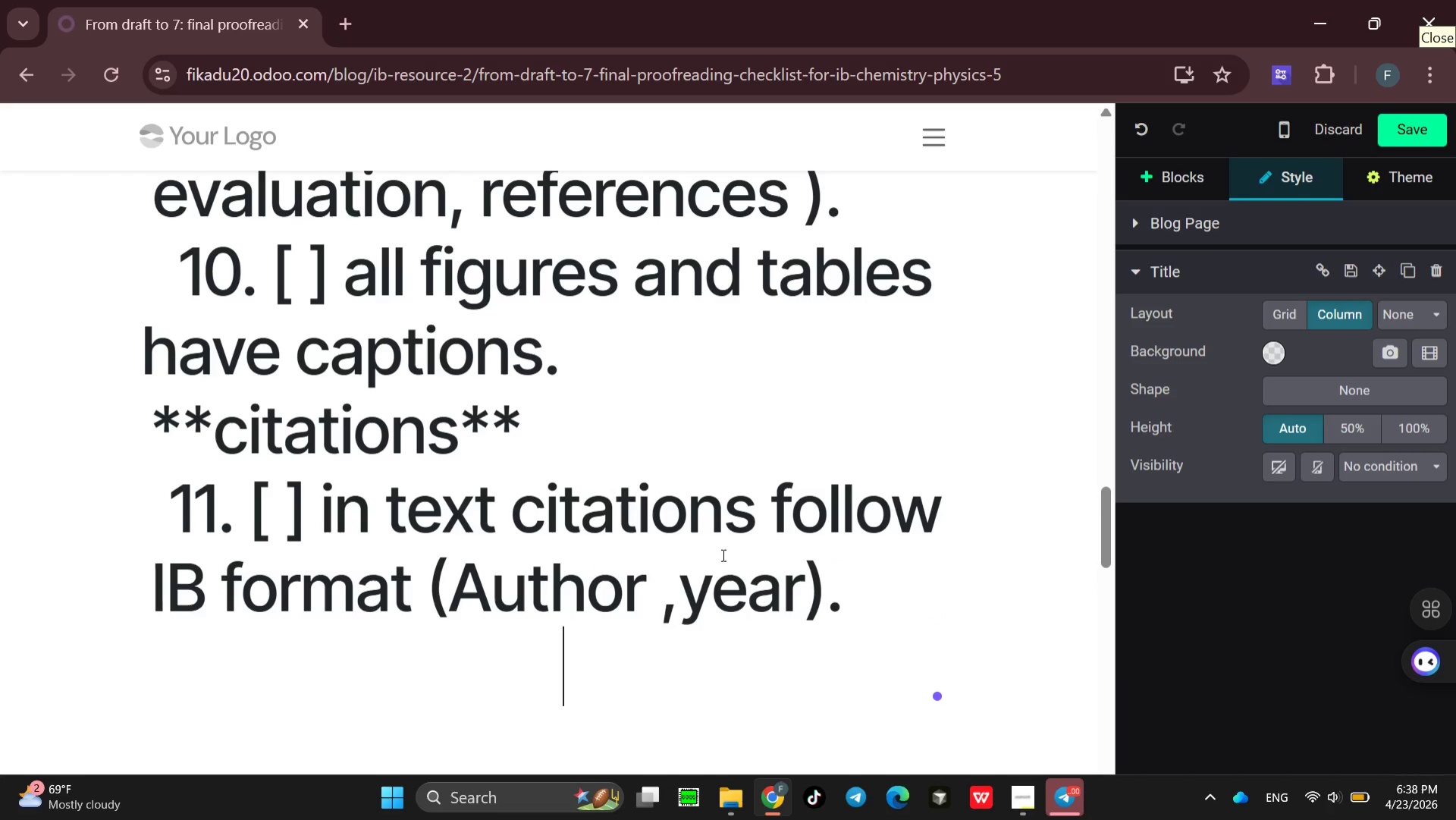 
type(12. [ ] )
 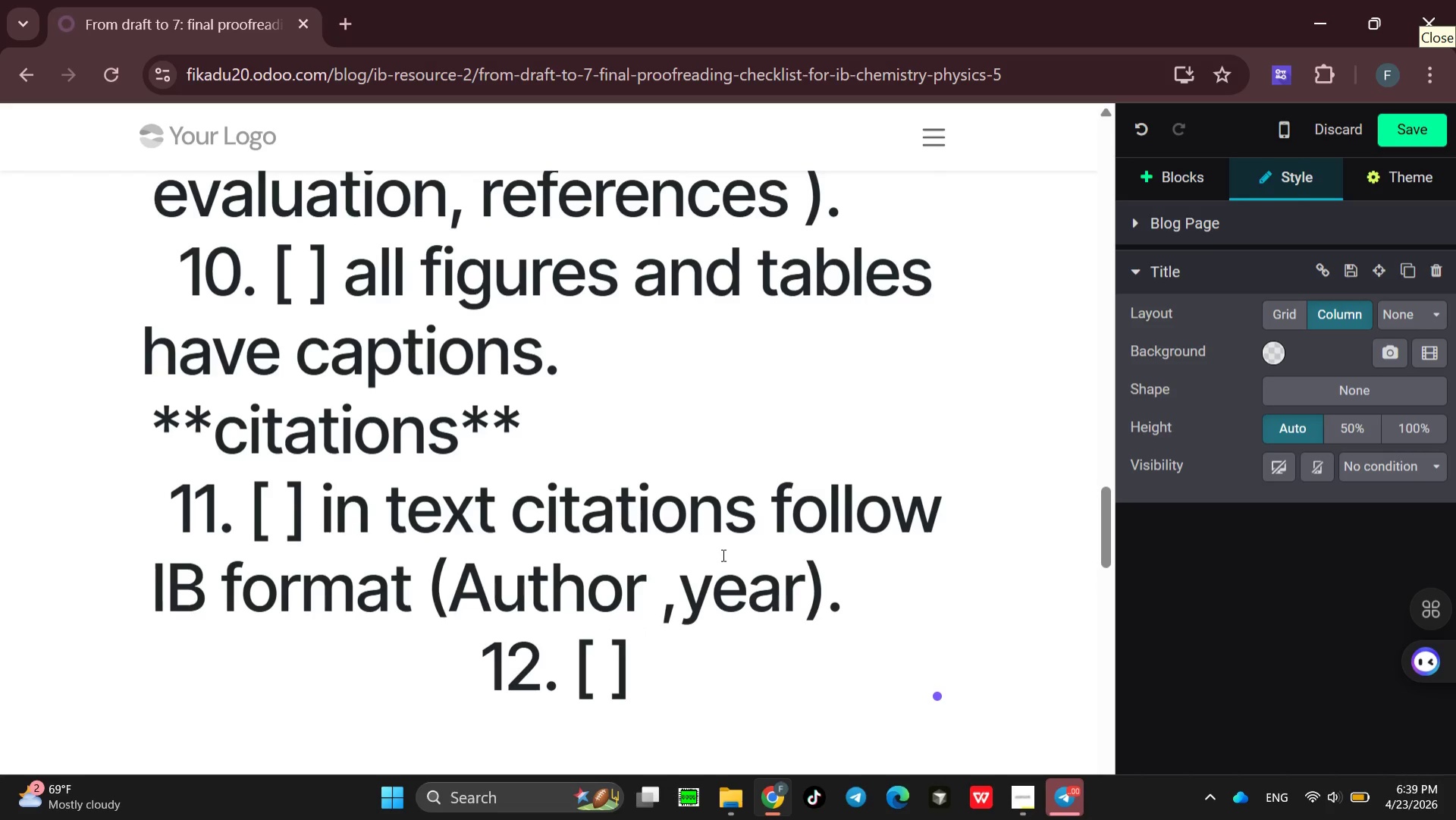 
type(refe)
 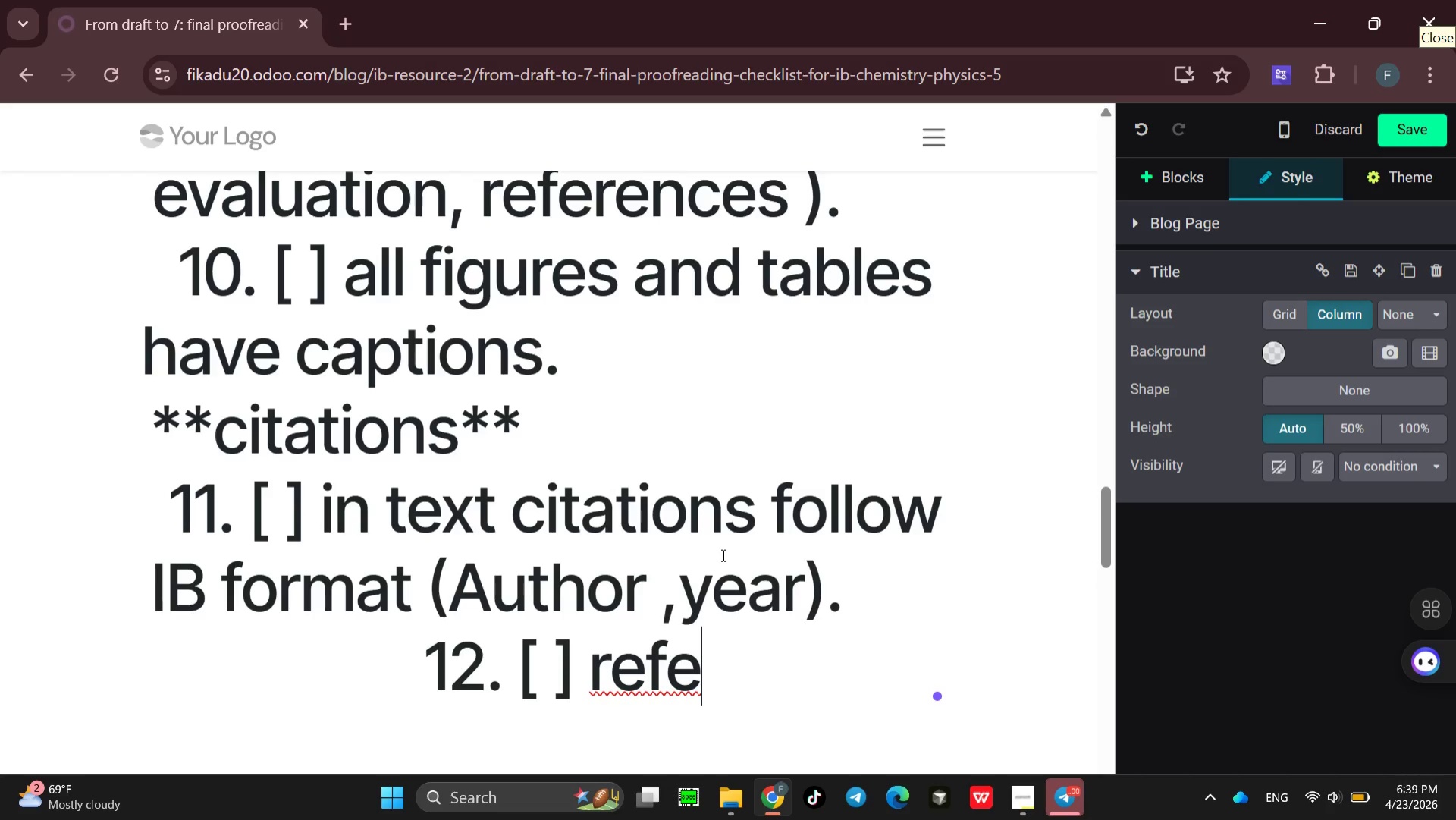 
wait(5.88)
 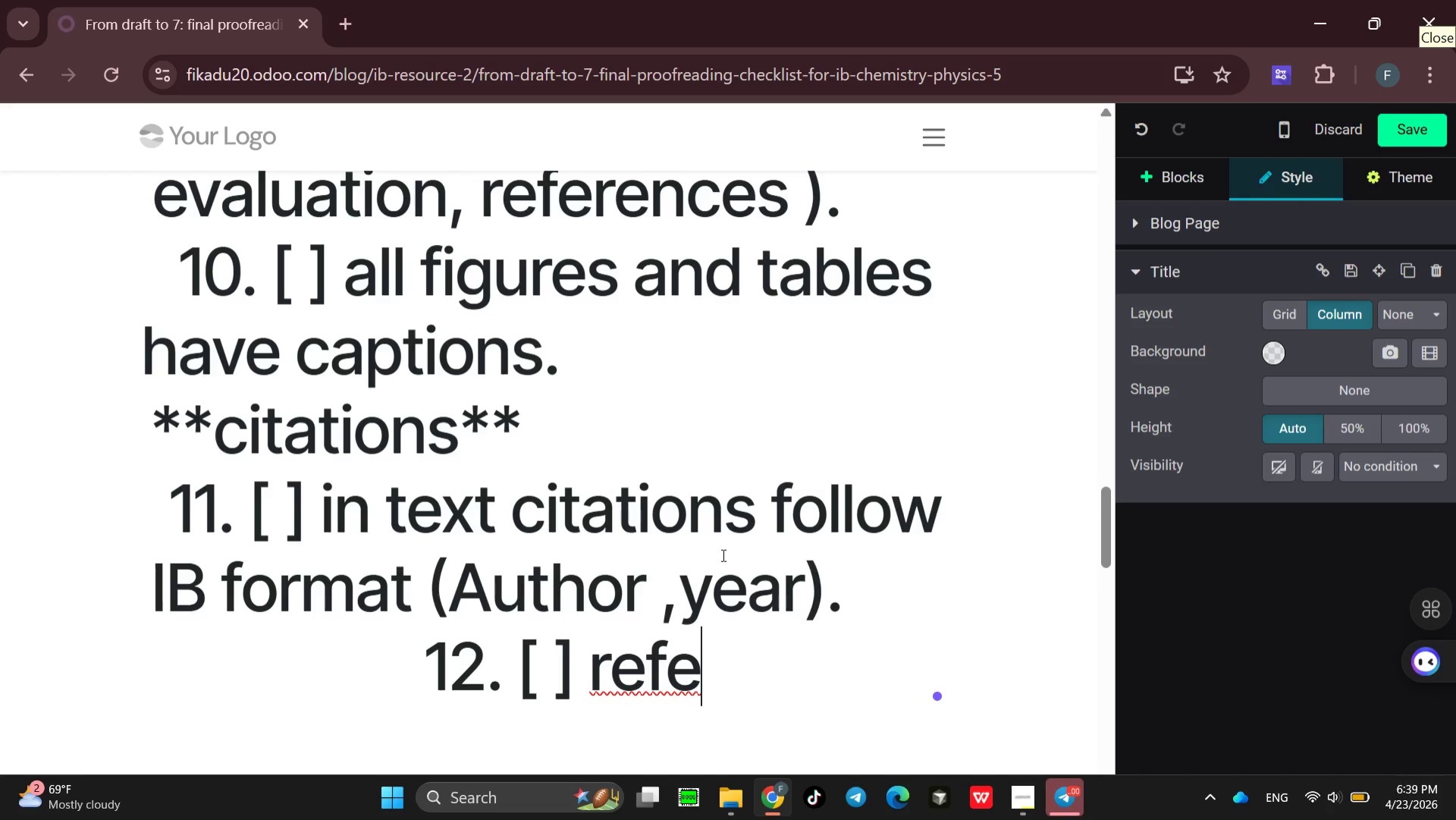 
type(rence list includes )
 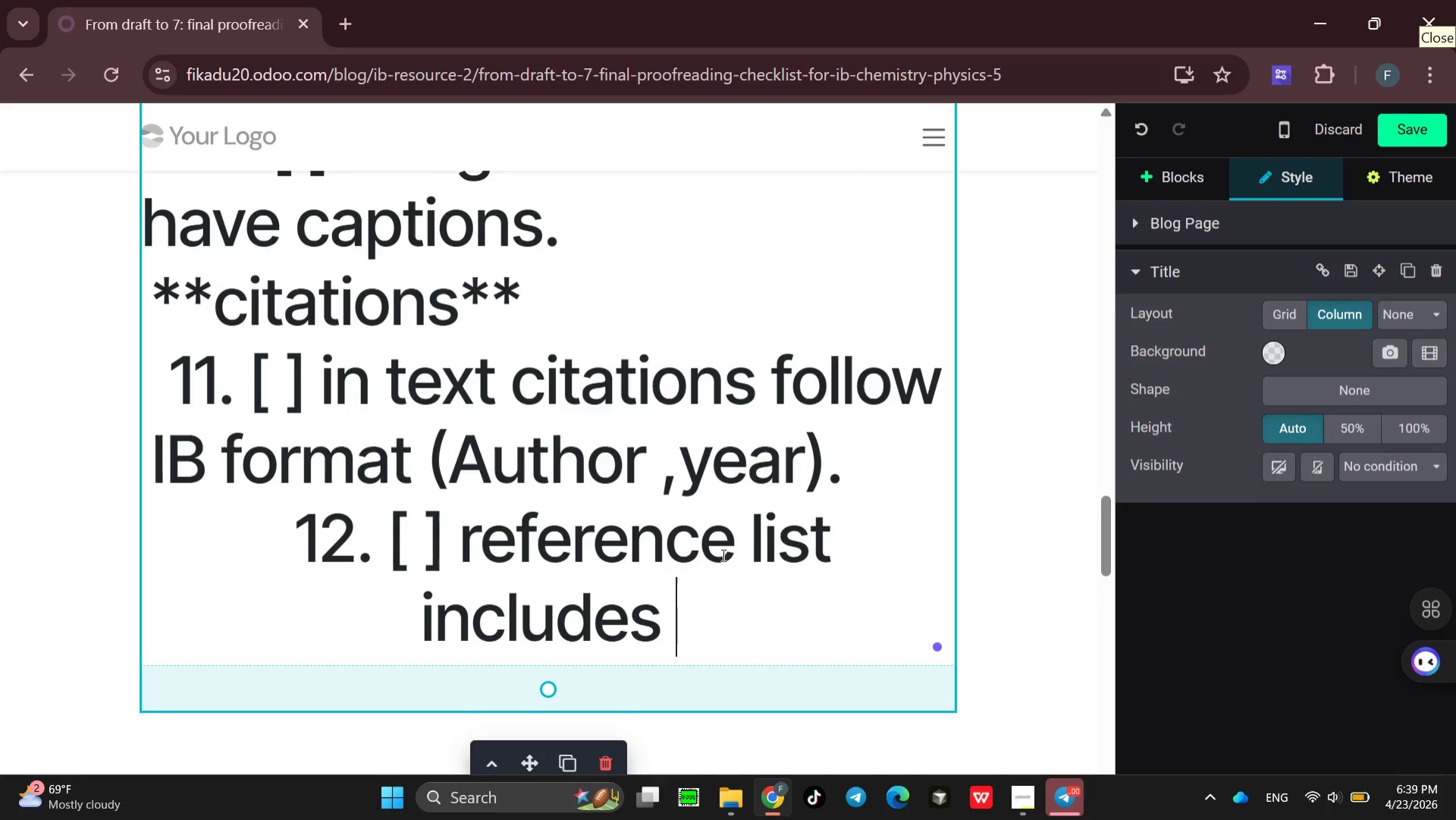 
wait(5.69)
 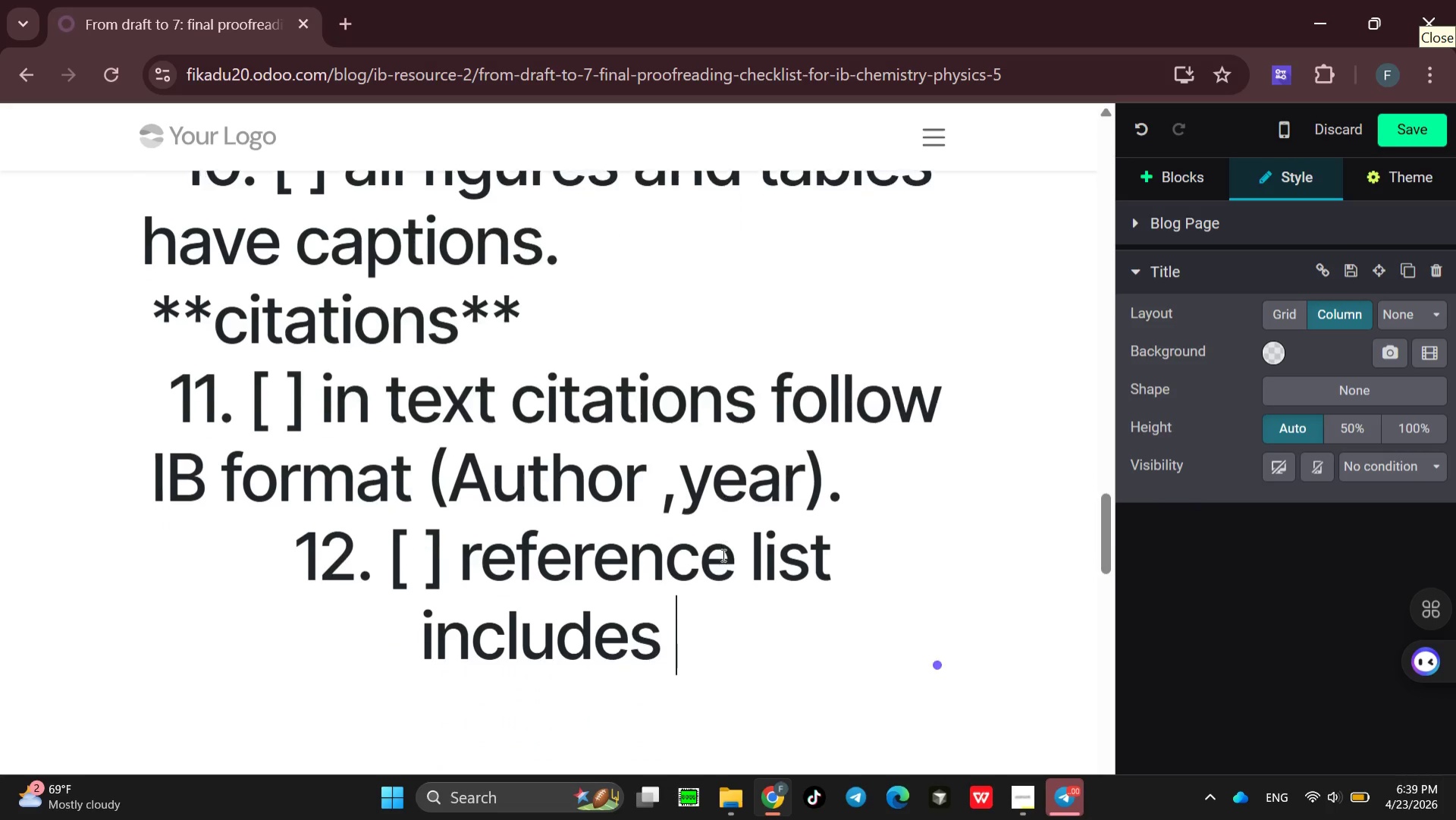 
type(every cited )
 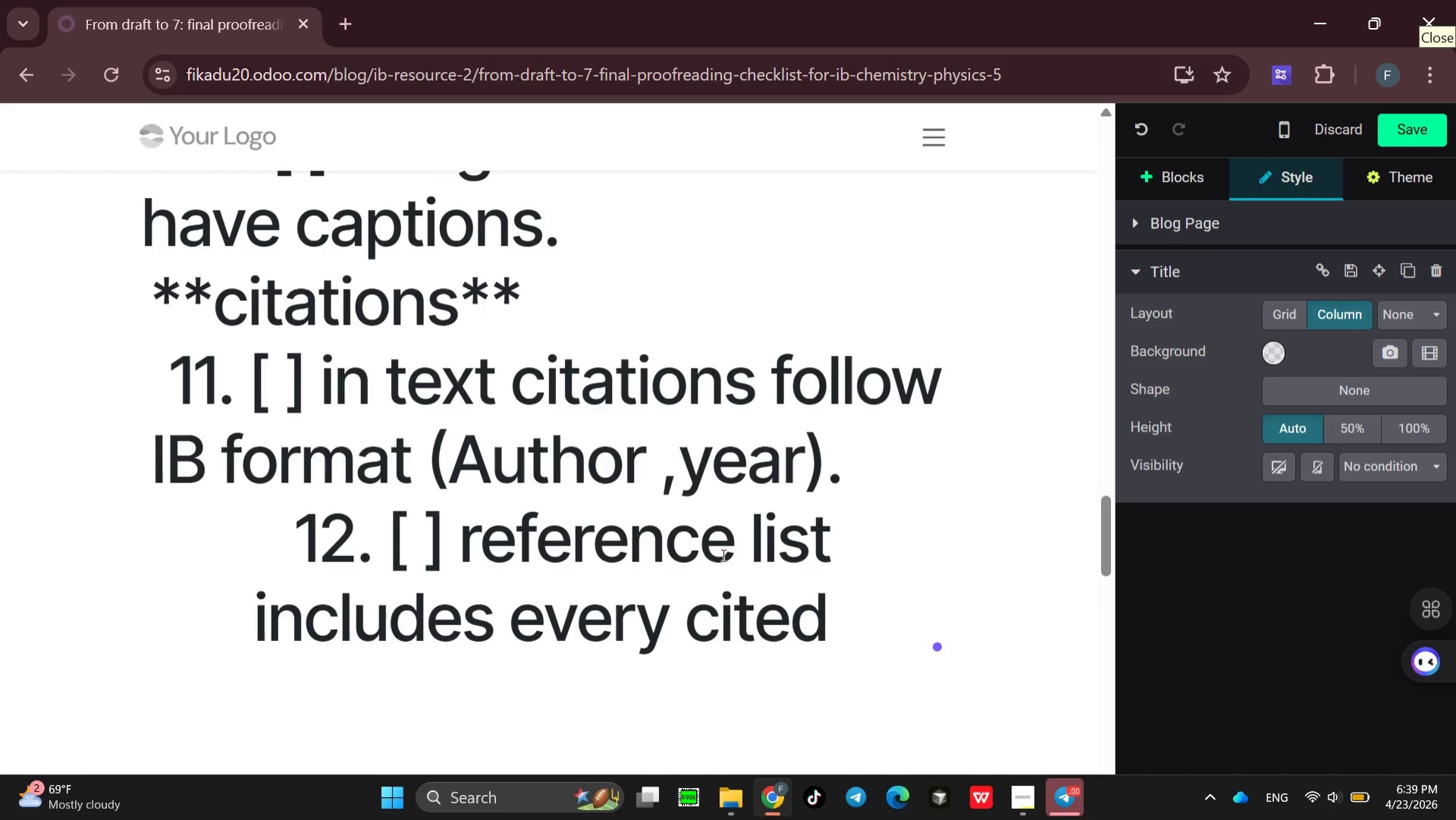 
wait(13.14)
 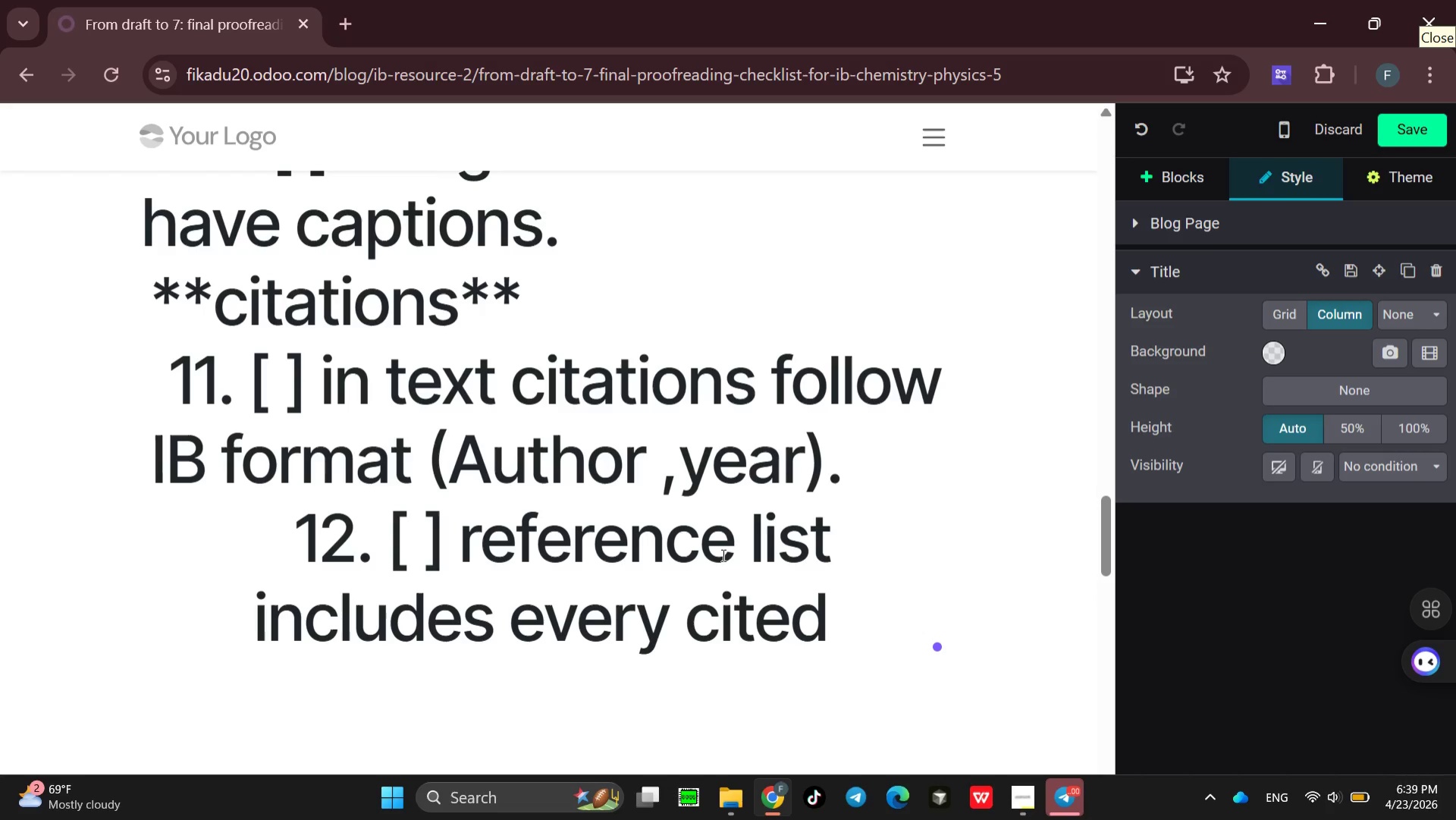 
type(source )
 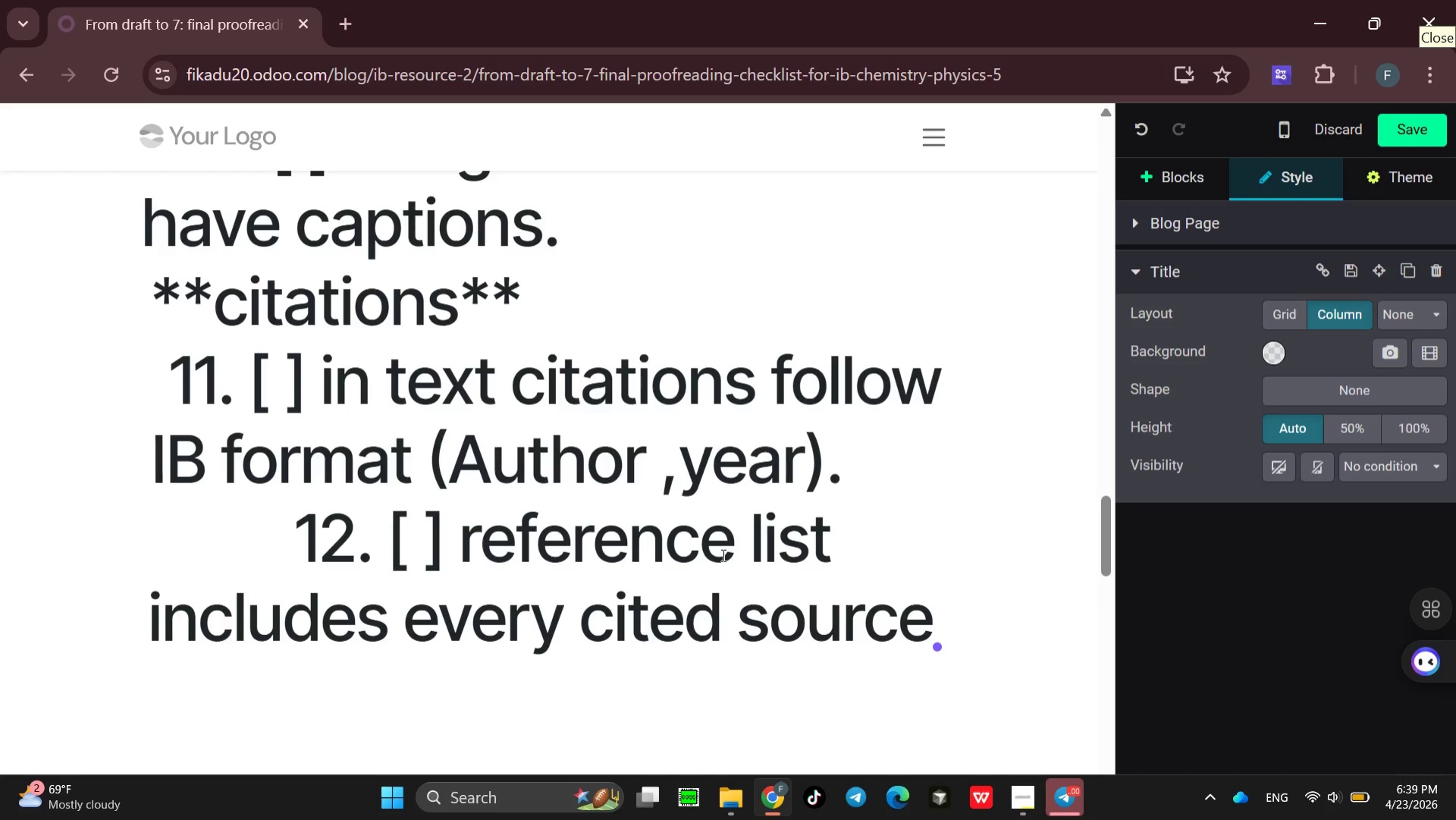 
wait(5.3)
 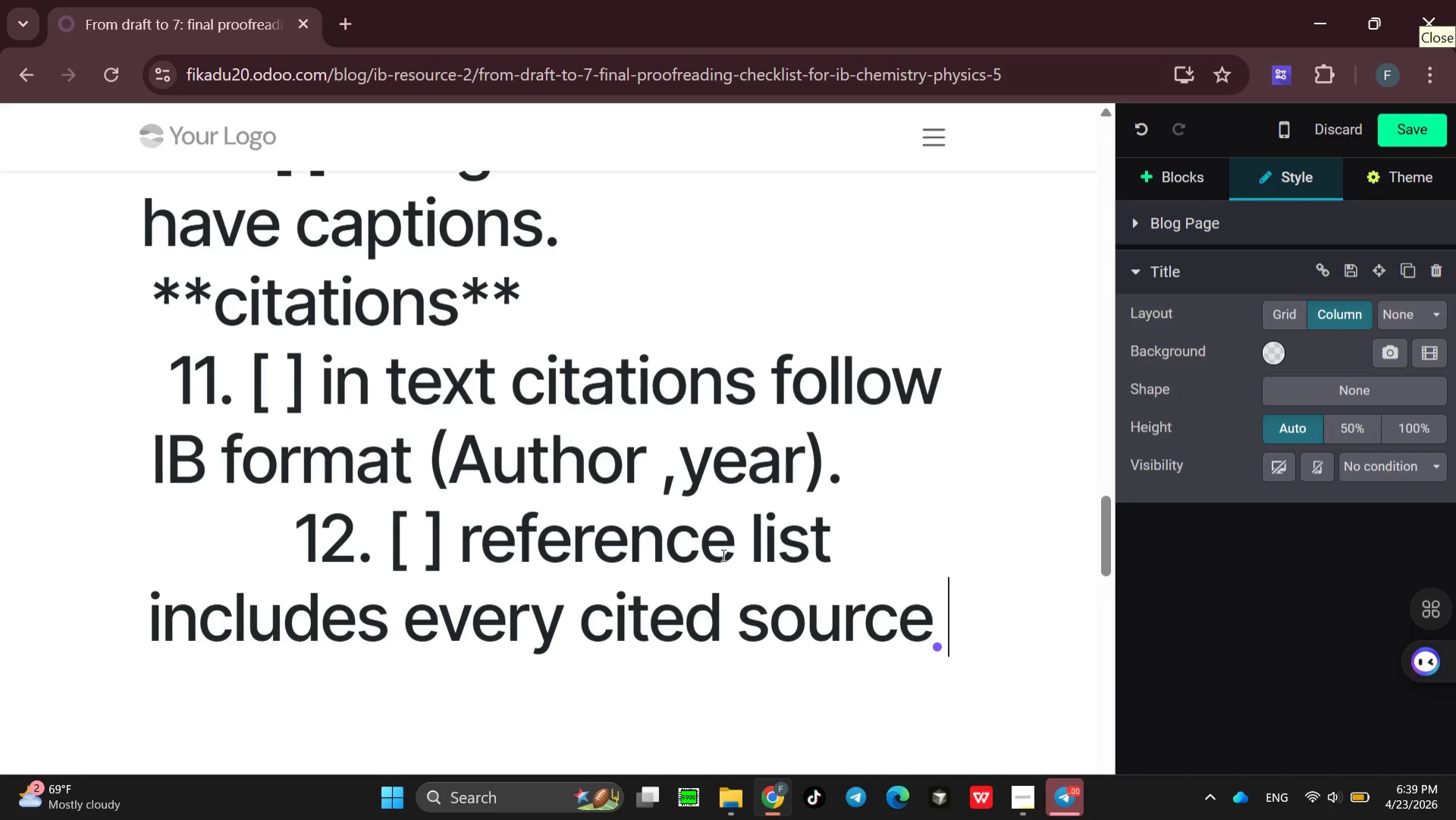 
key(Backspace)
 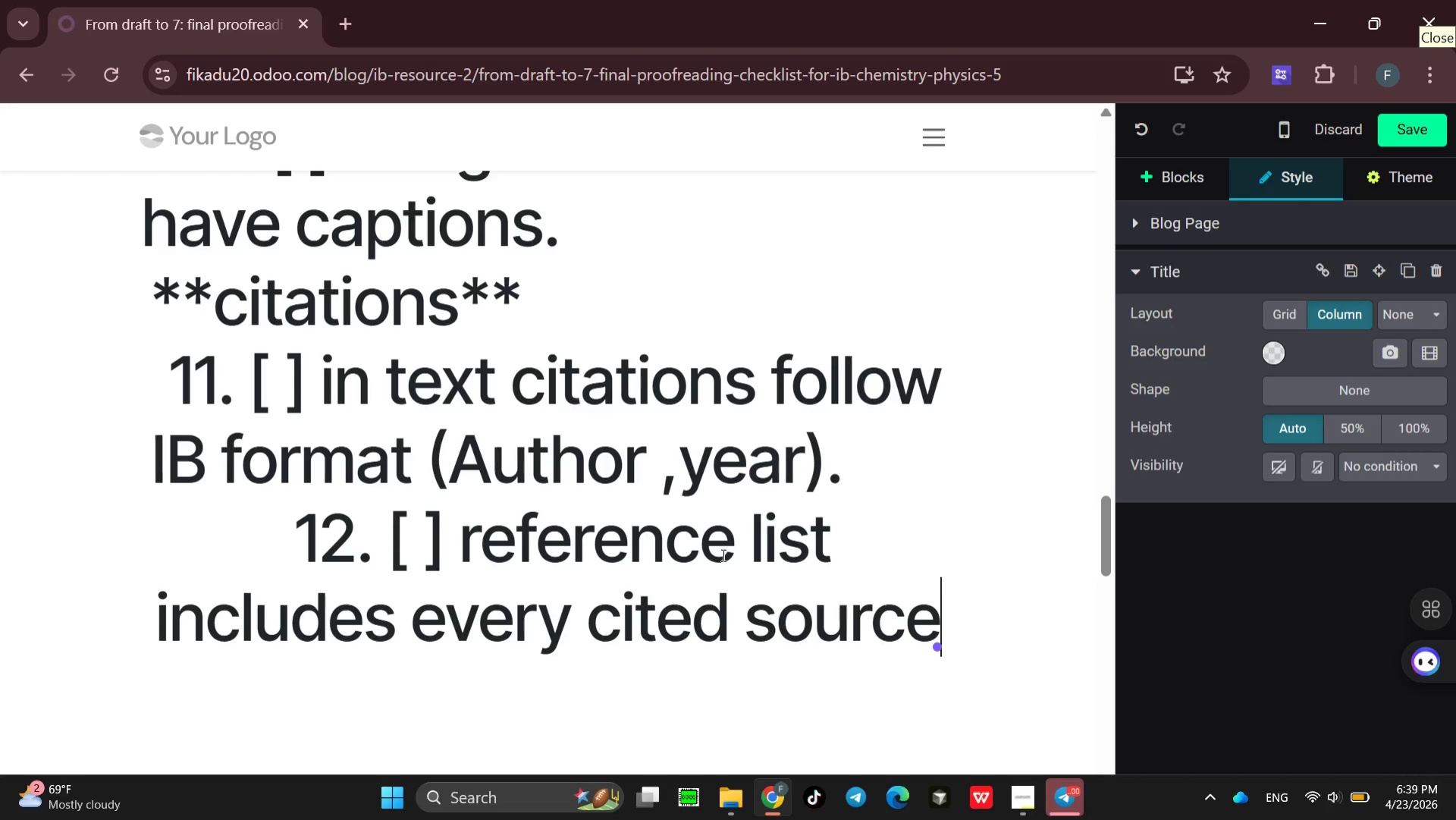 
key(Period)
 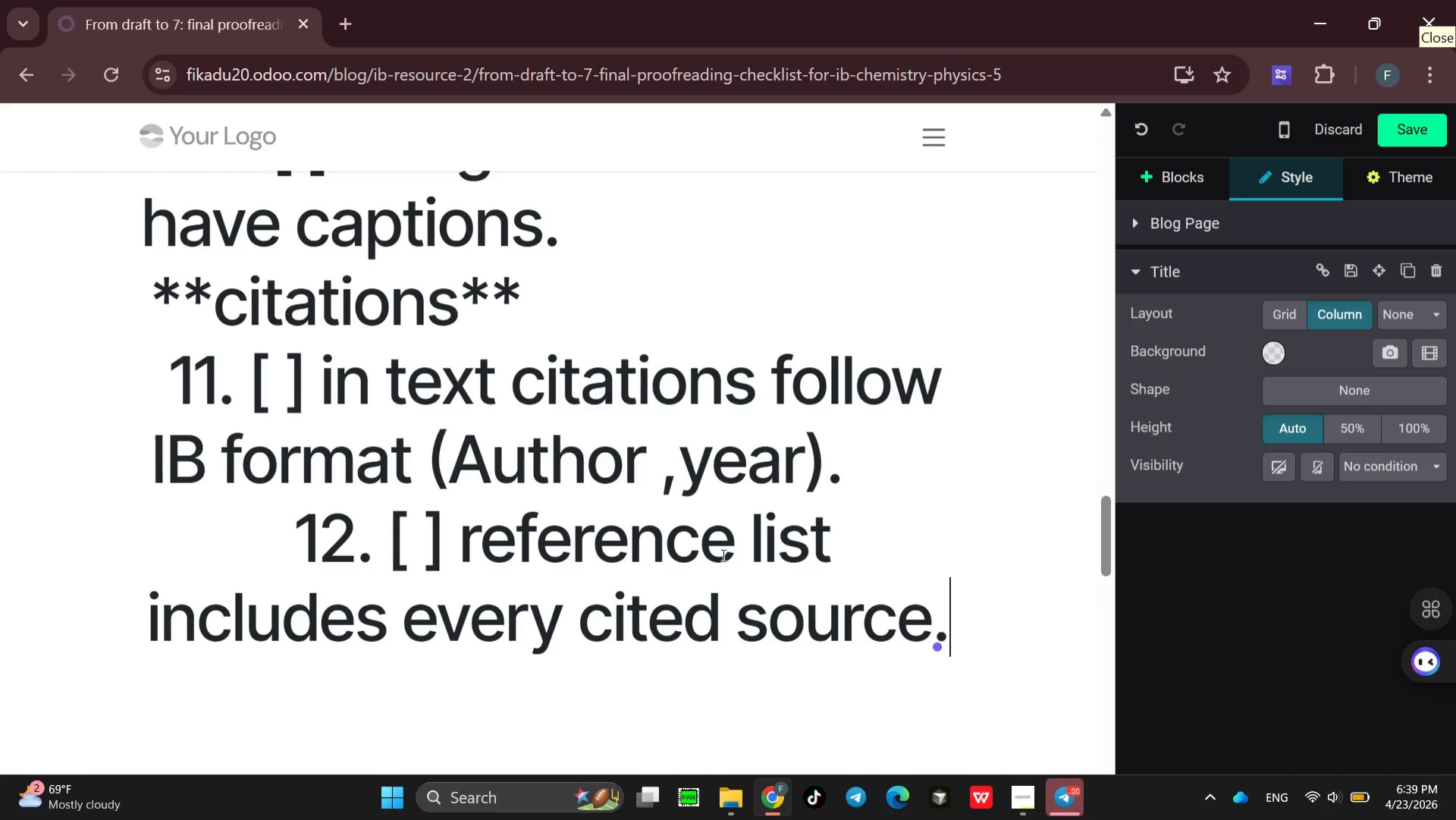 
key(Space)
 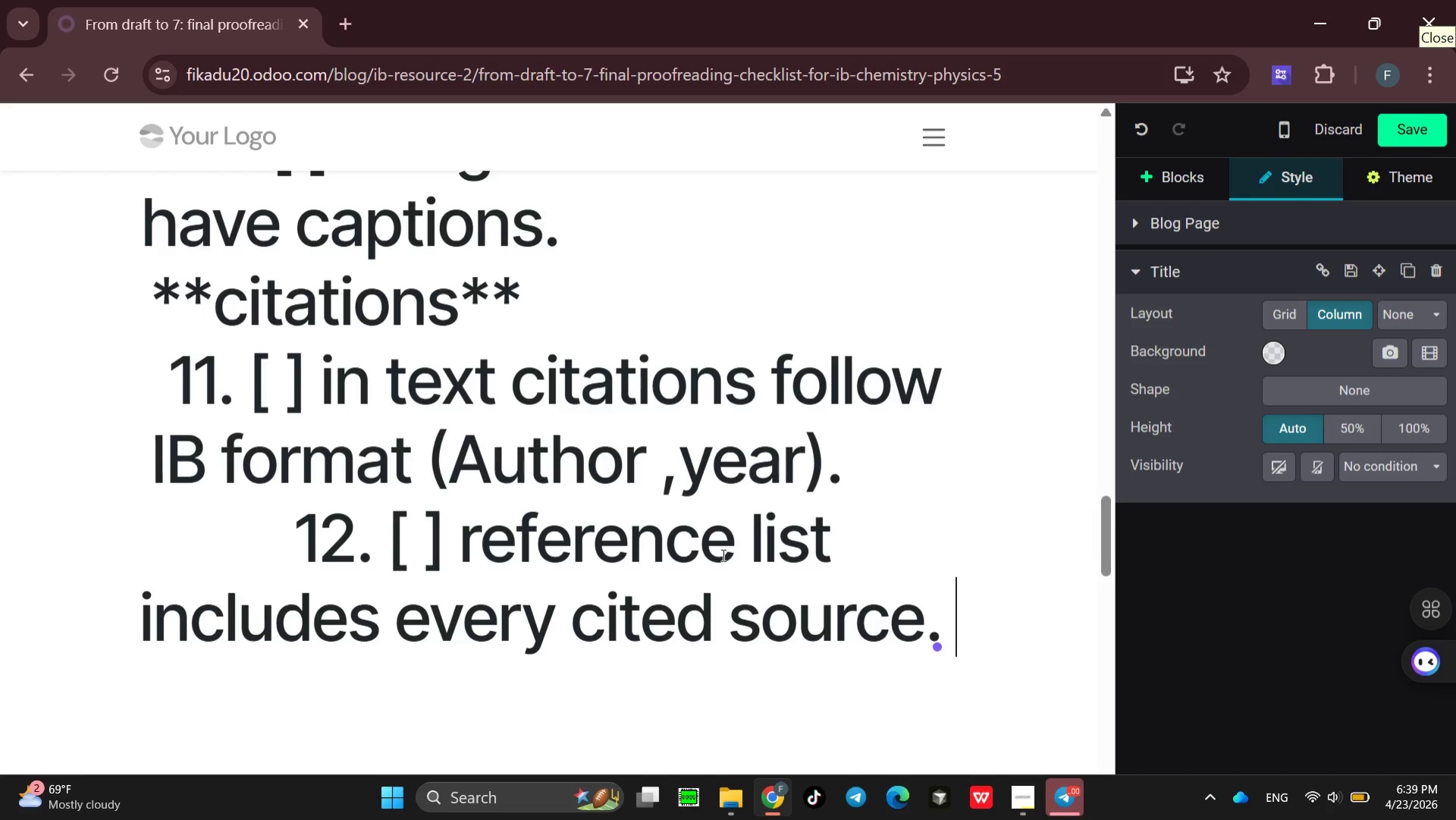 
key(Space)
 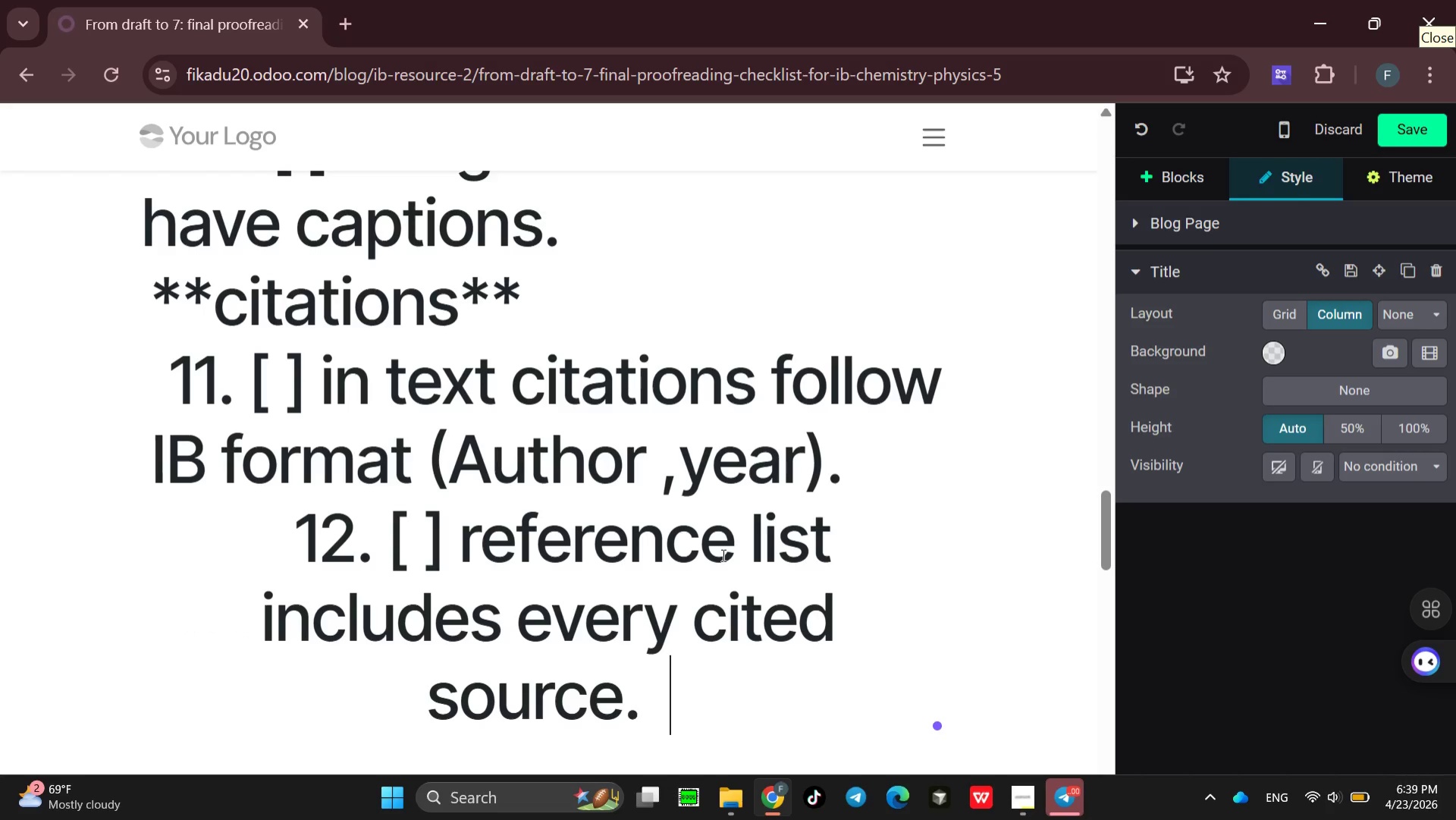 
key(Space)
 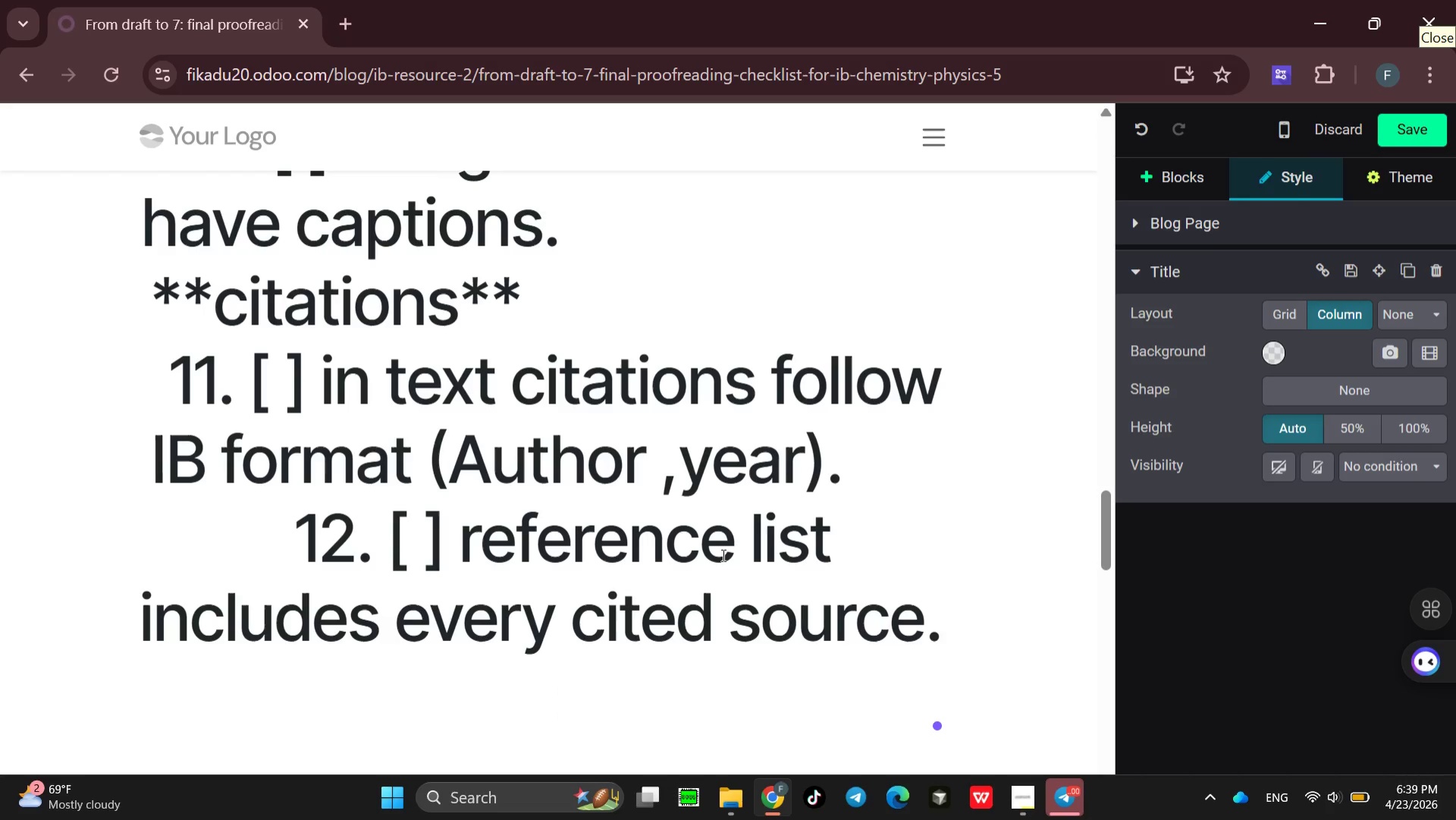 
type(13. [] [Home])
key(Backspace)
key(Backspace)
 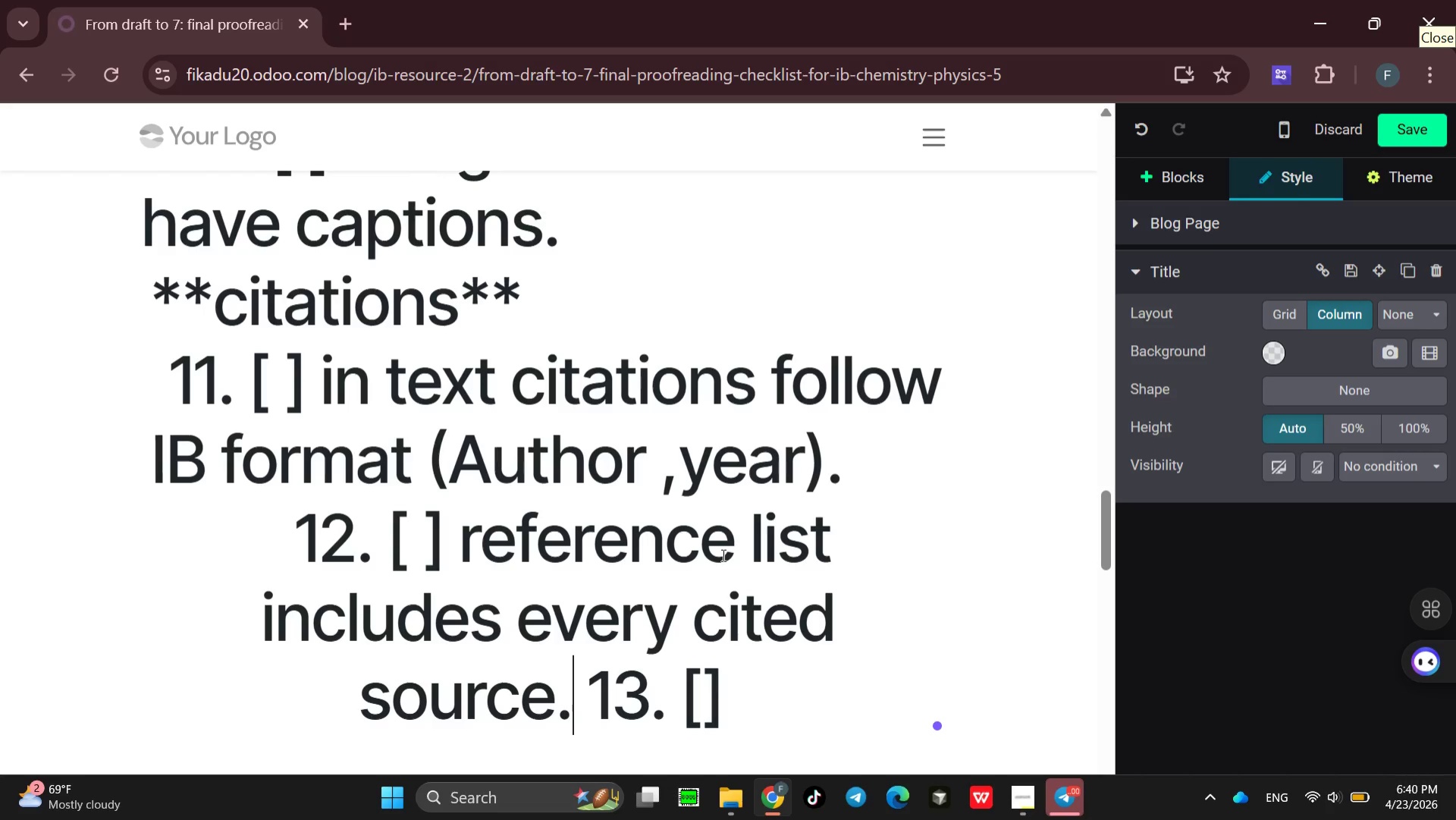 
hold_key(key=Space, duration=0.61)
 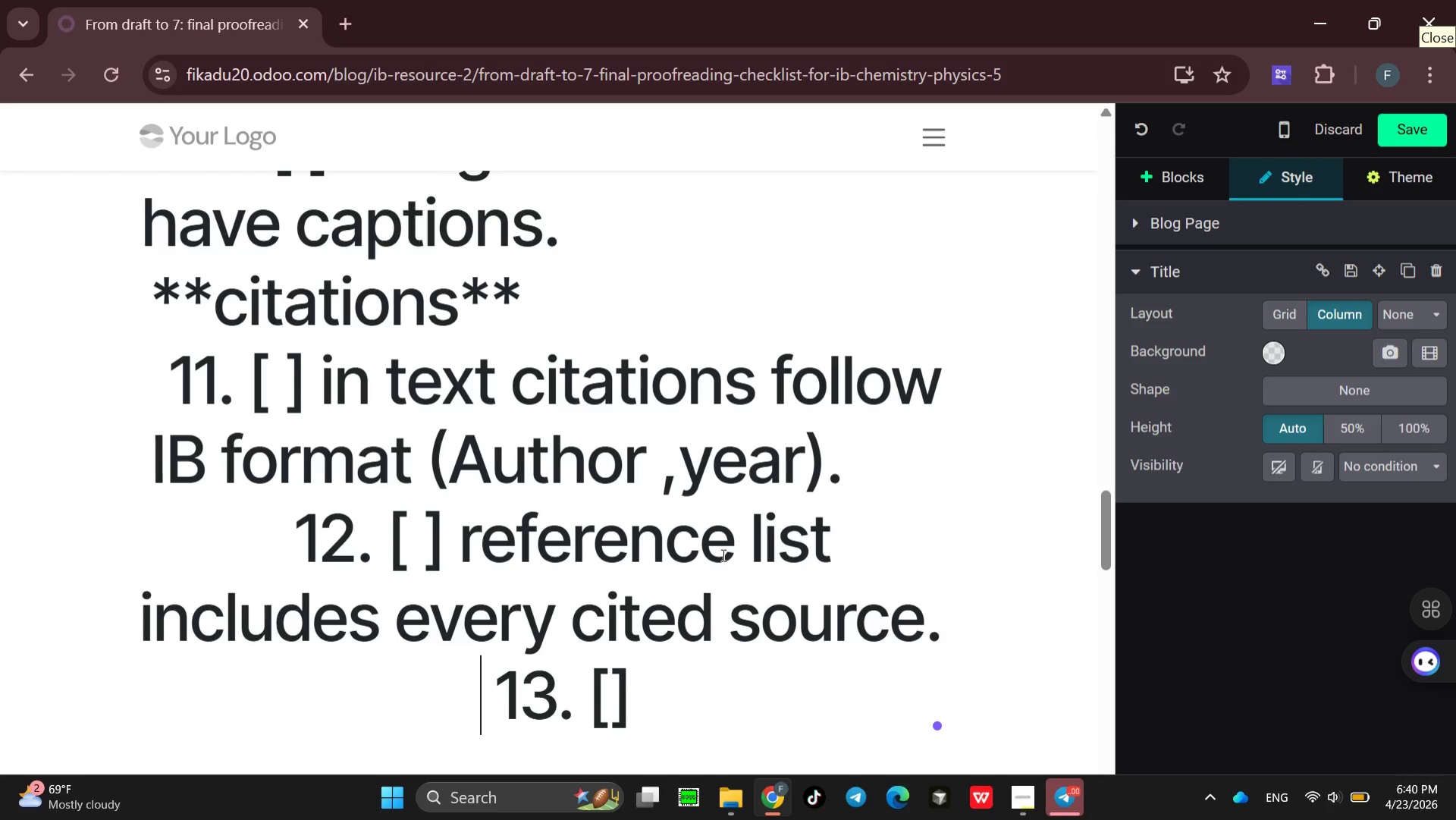 
key(Backspace)
 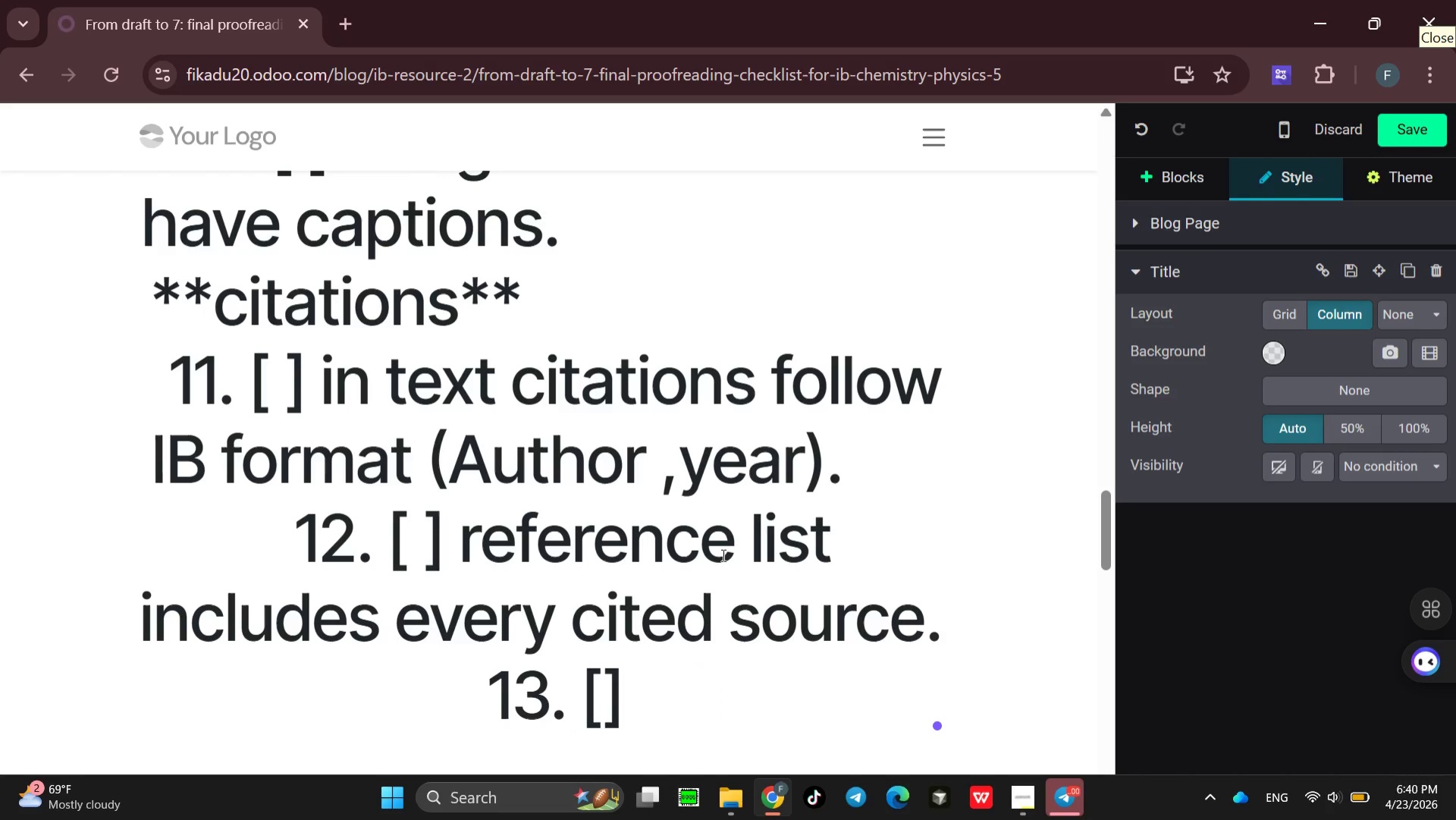 
key(ArrowRight)
 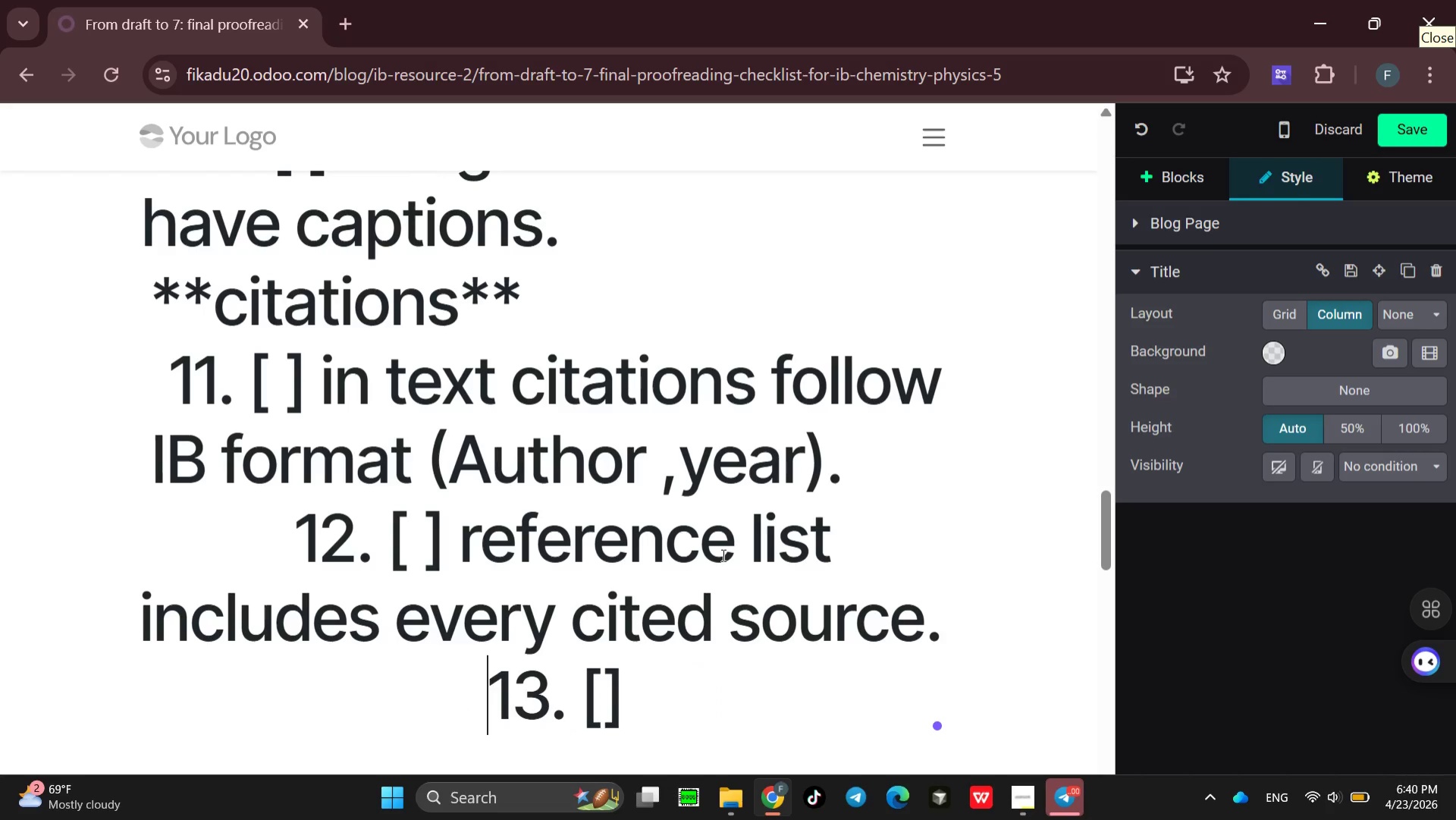 
key(ArrowRight)
 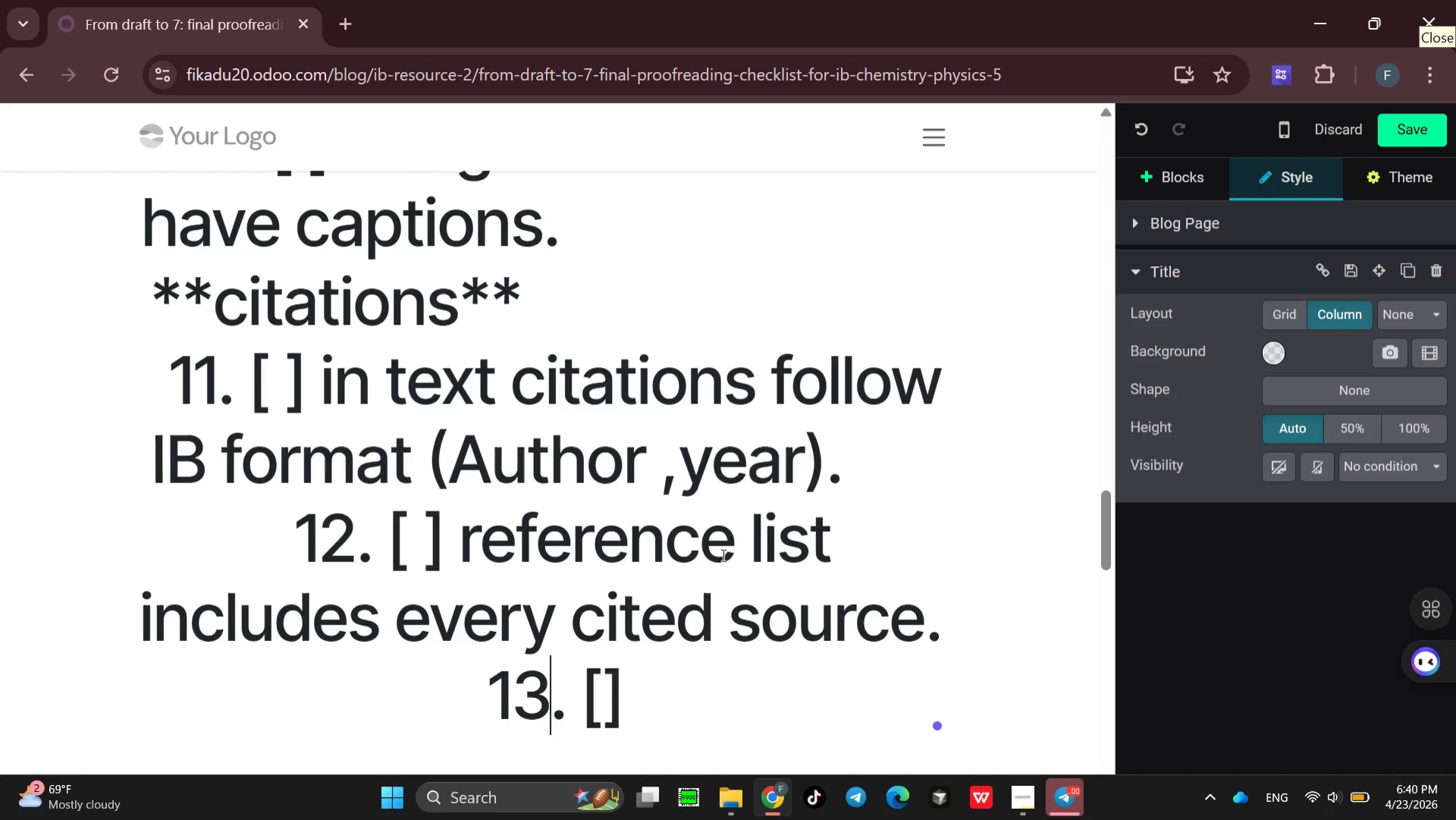 
key(ArrowRight)
 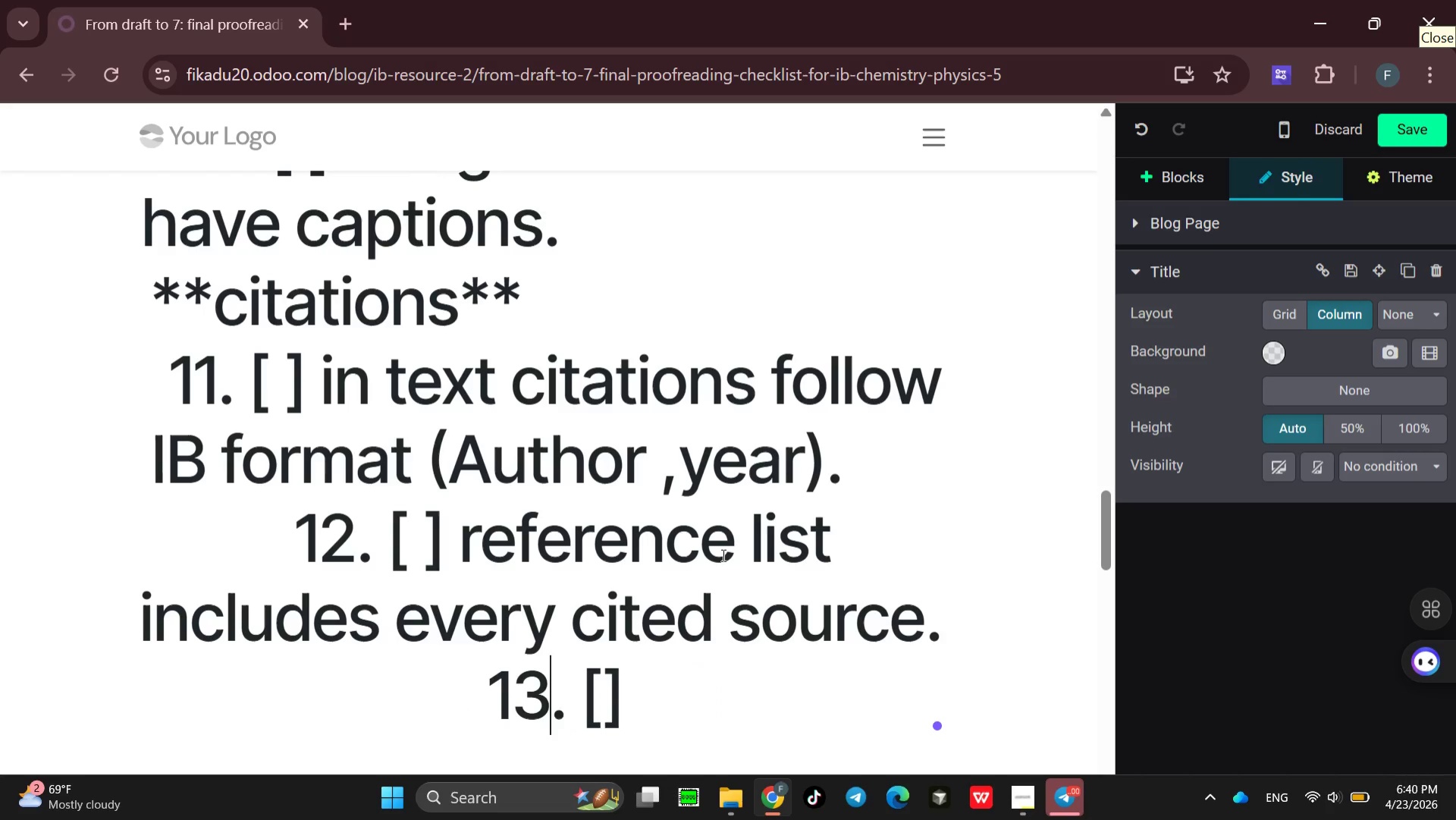 
key(ArrowRight)
 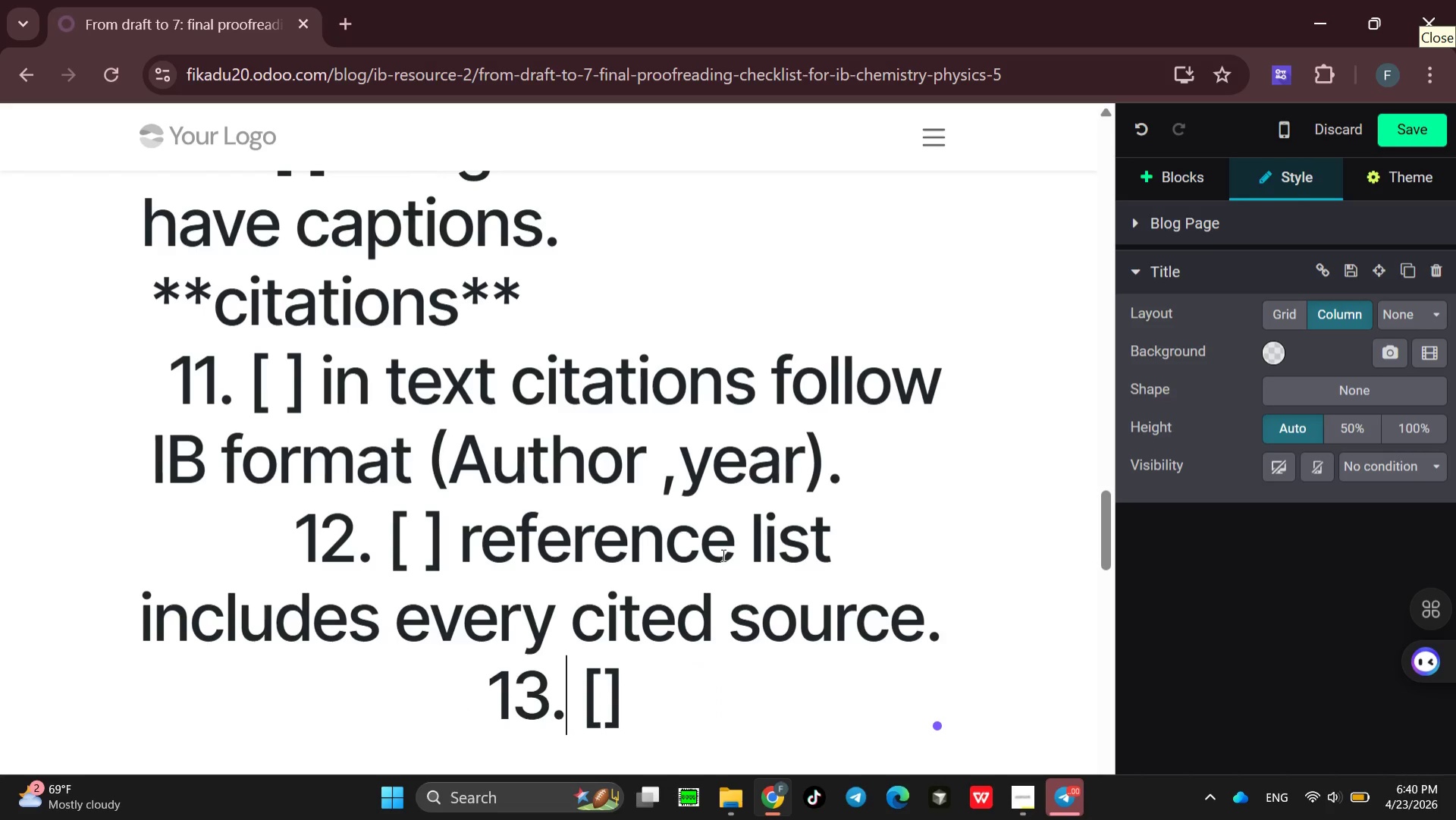 
key(ArrowRight)
 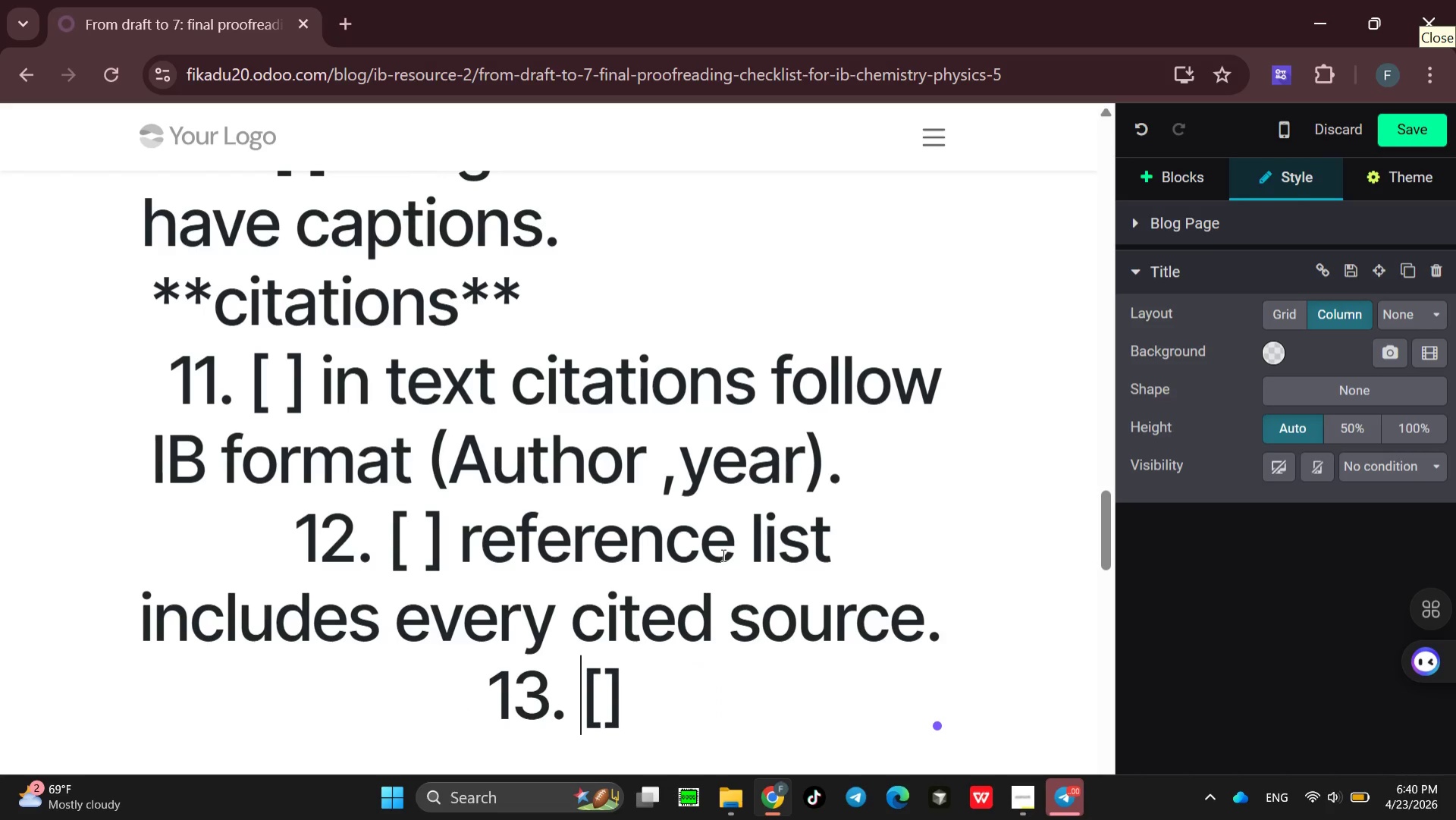 
key(ArrowRight)
 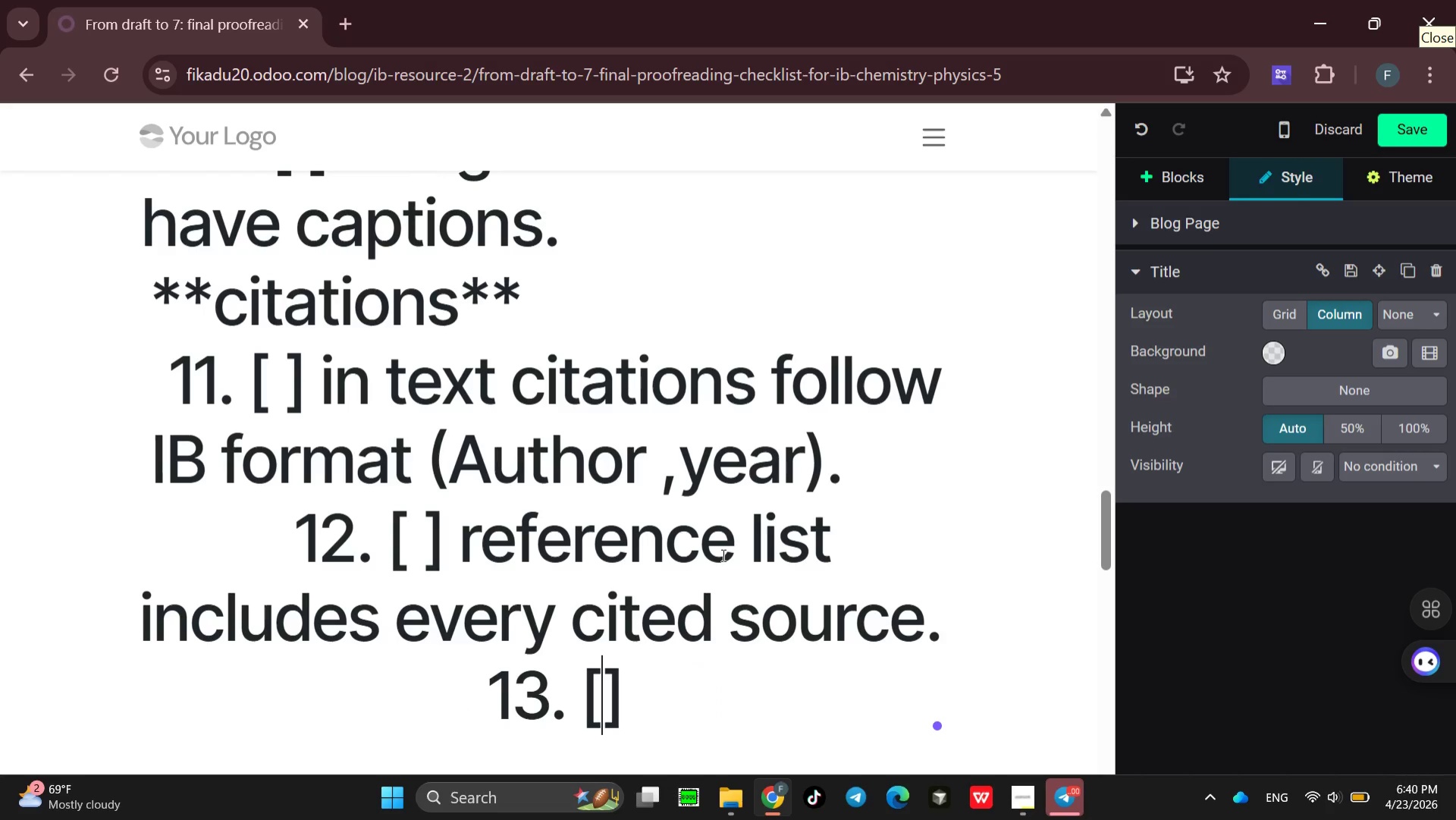 
key(Space)
 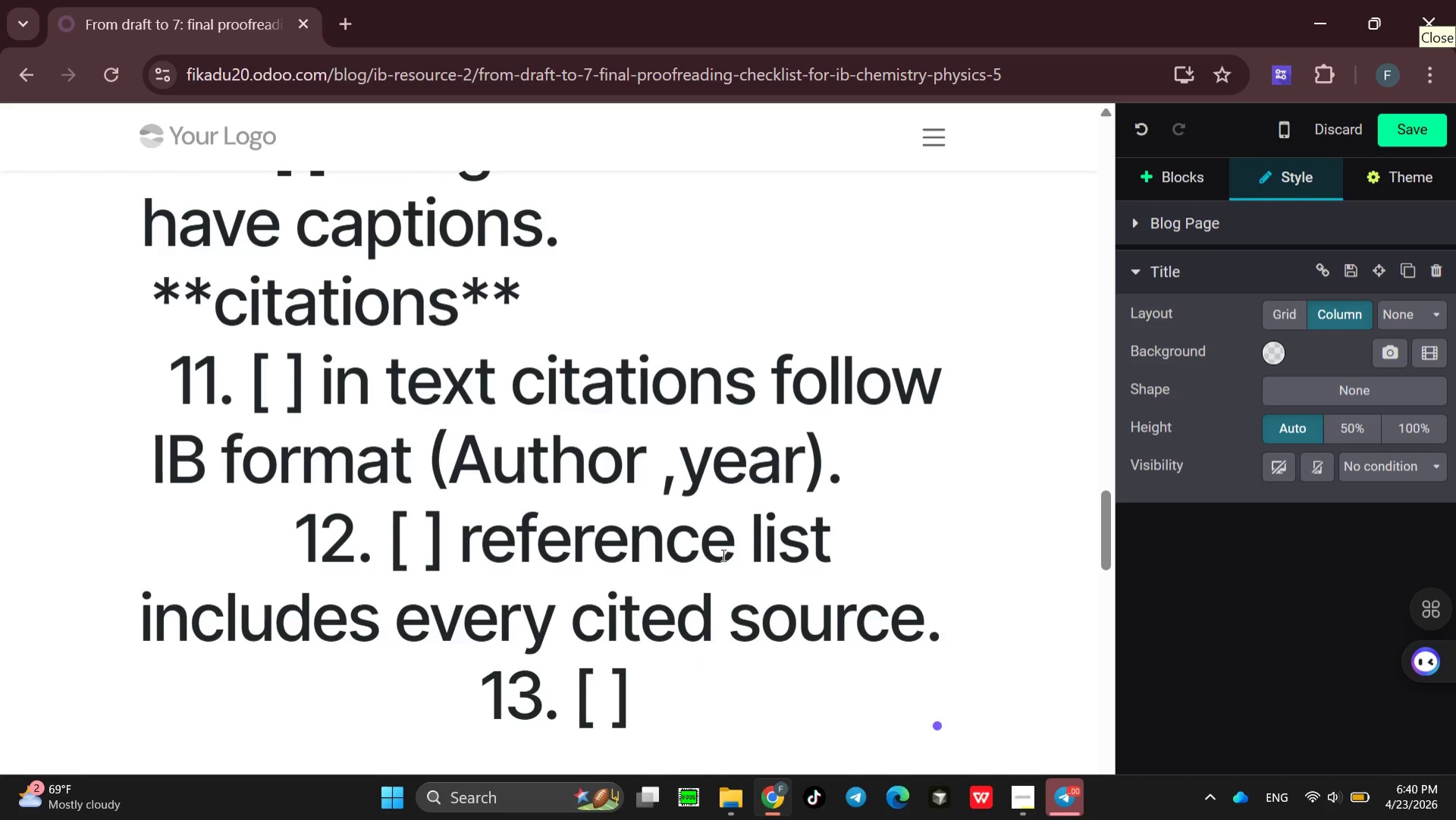 
key(ArrowRight)
 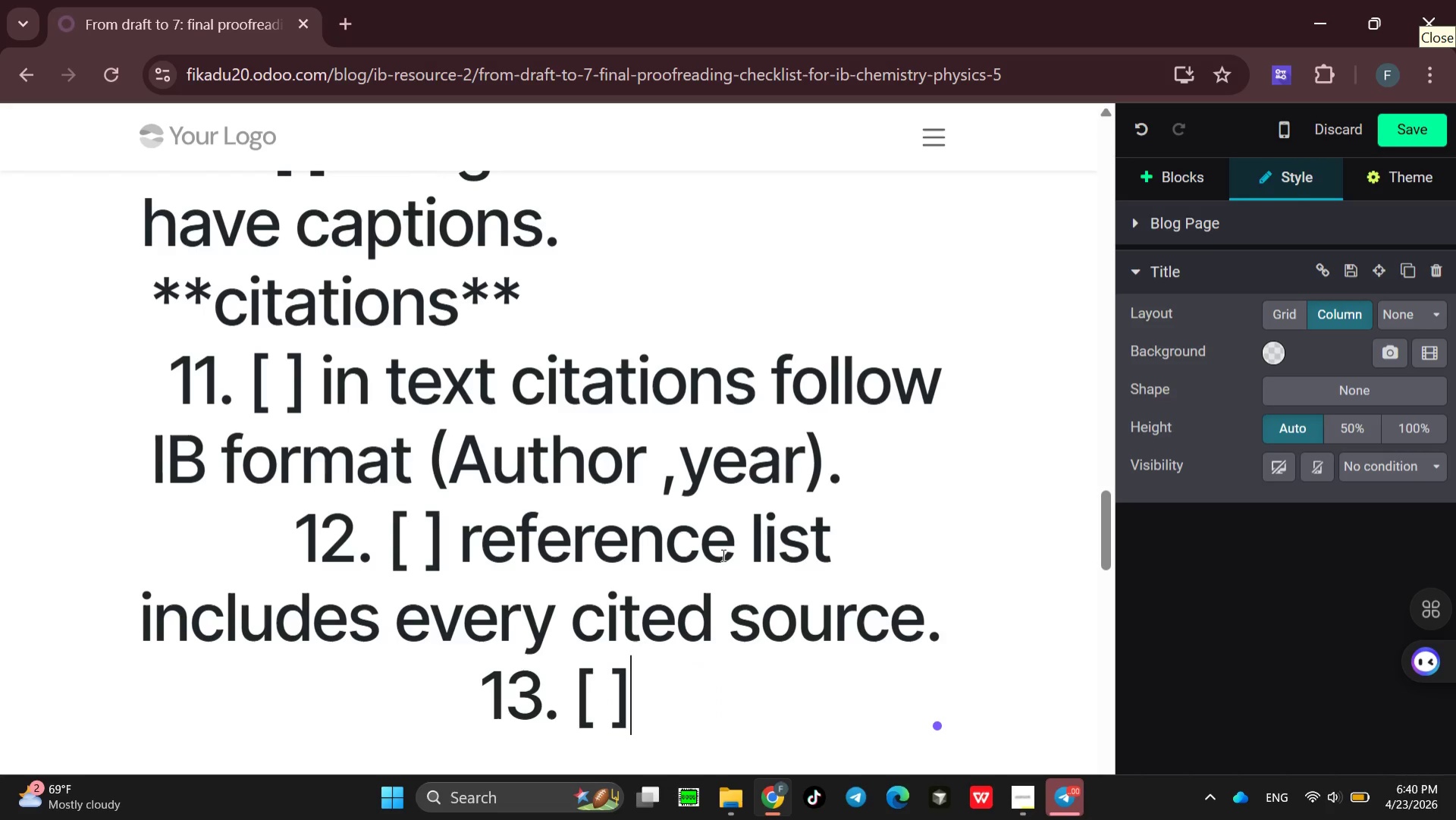 
key(ArrowRight)
 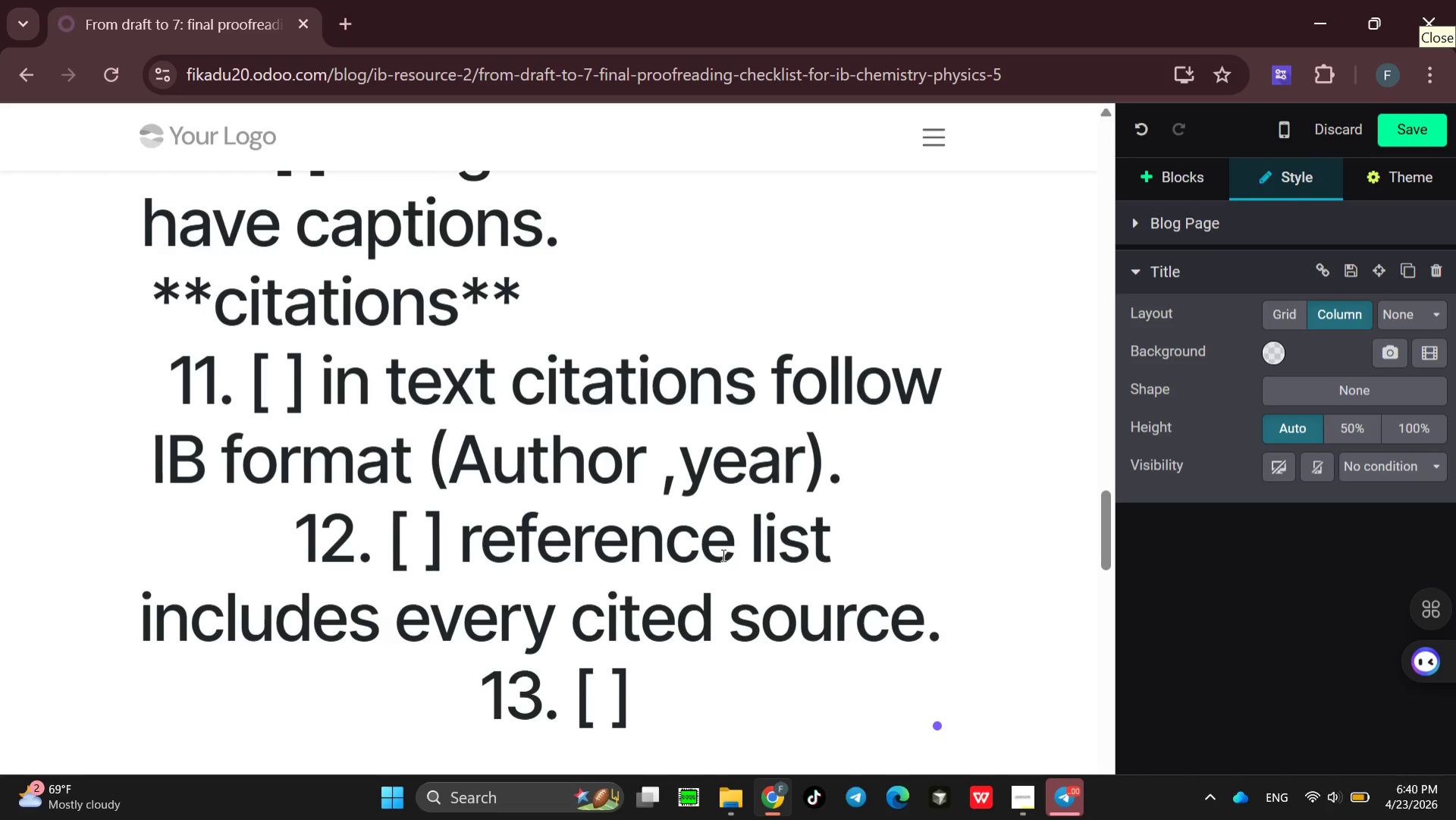 
type(no )
 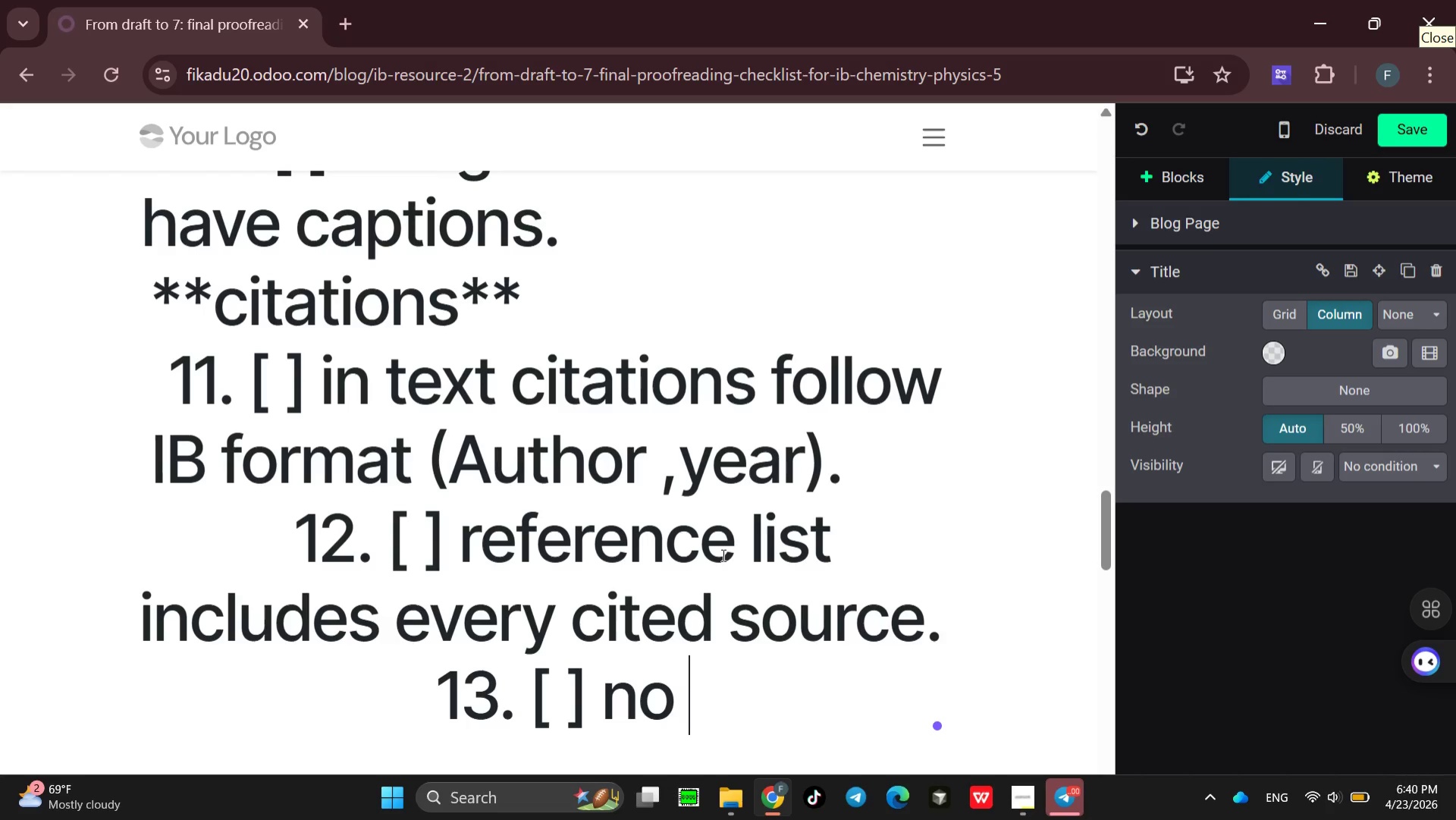 
type(wikipedia )
 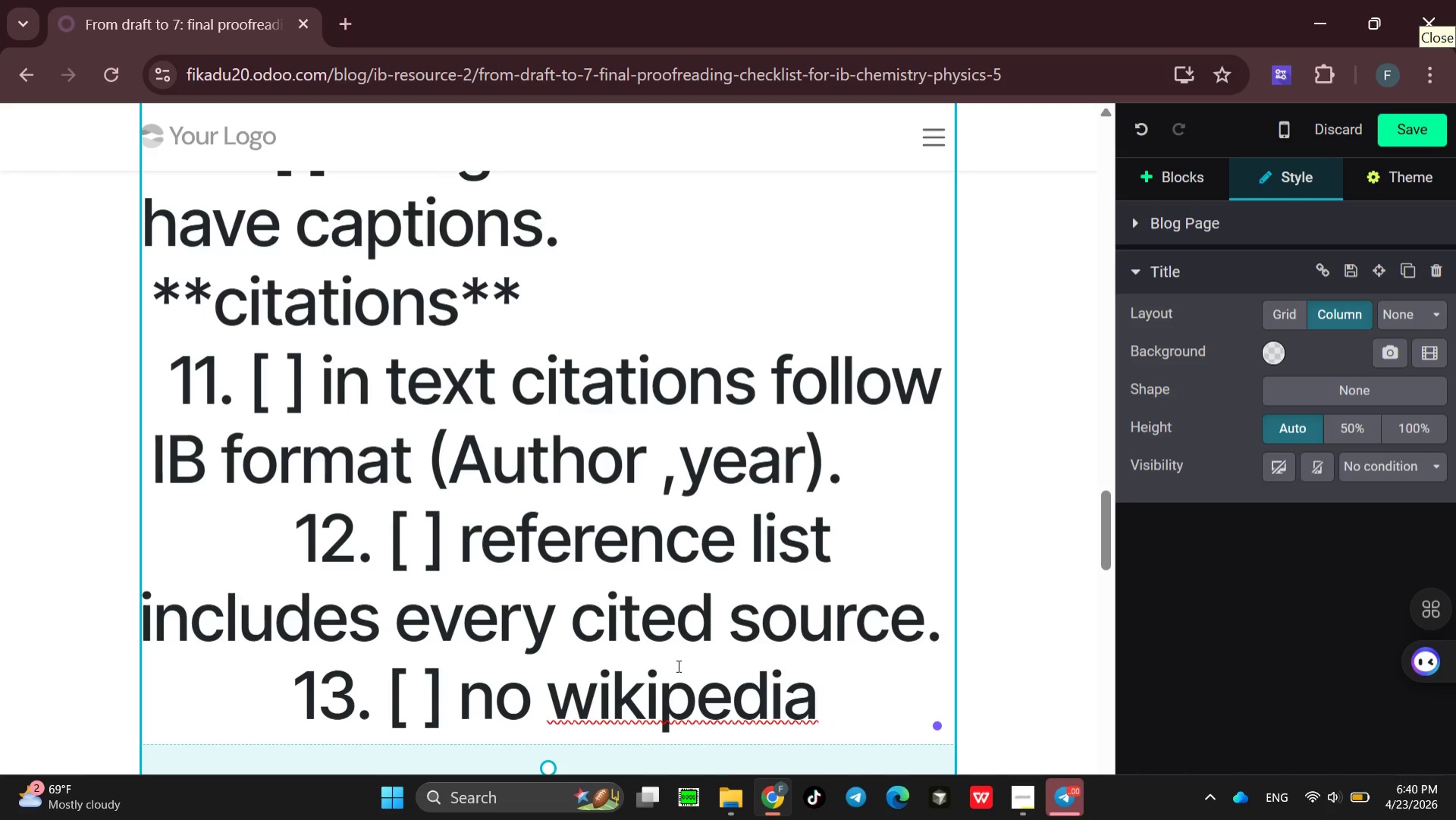 
wait(12.11)
 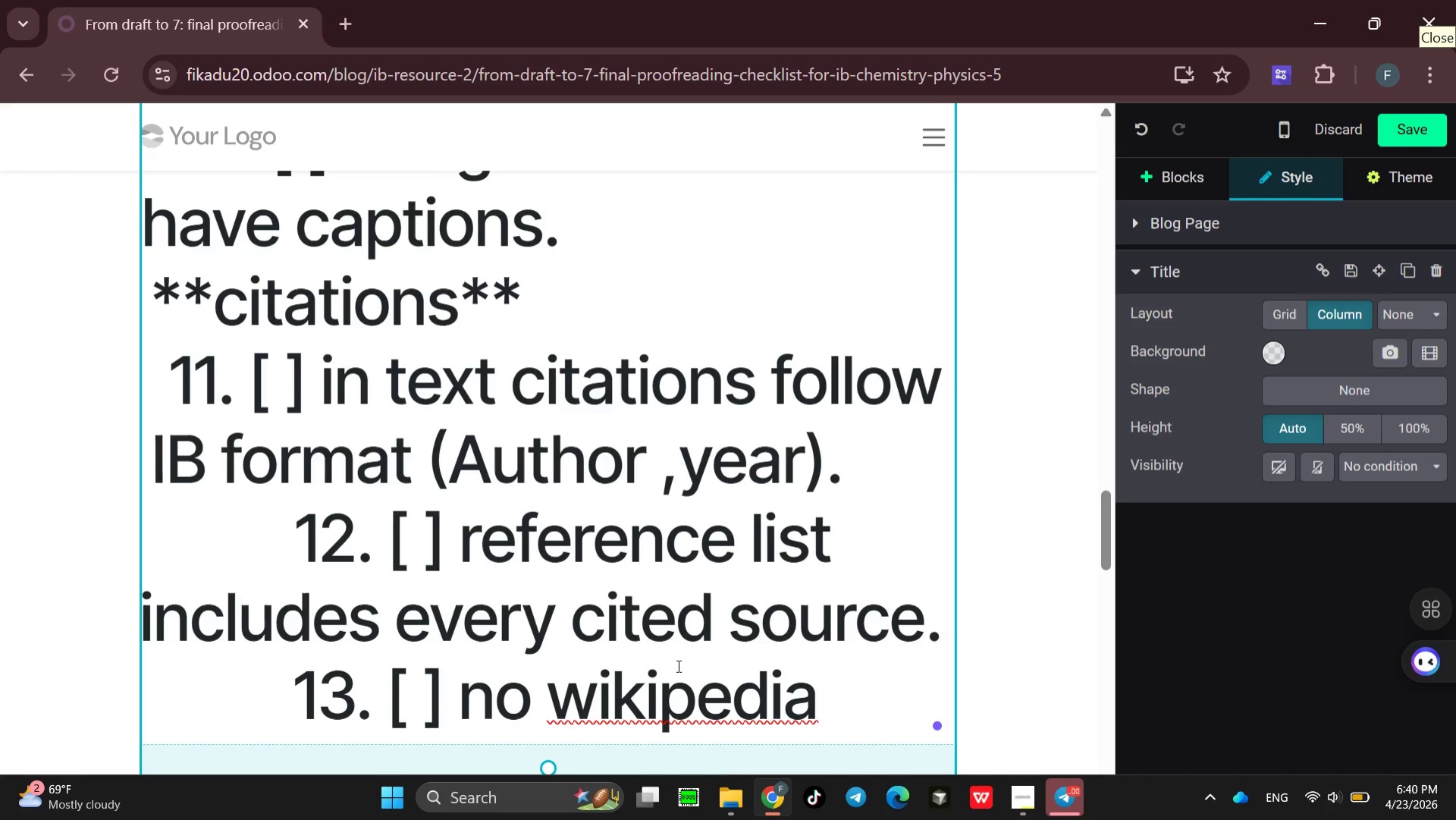 
left_click([597, 693])
 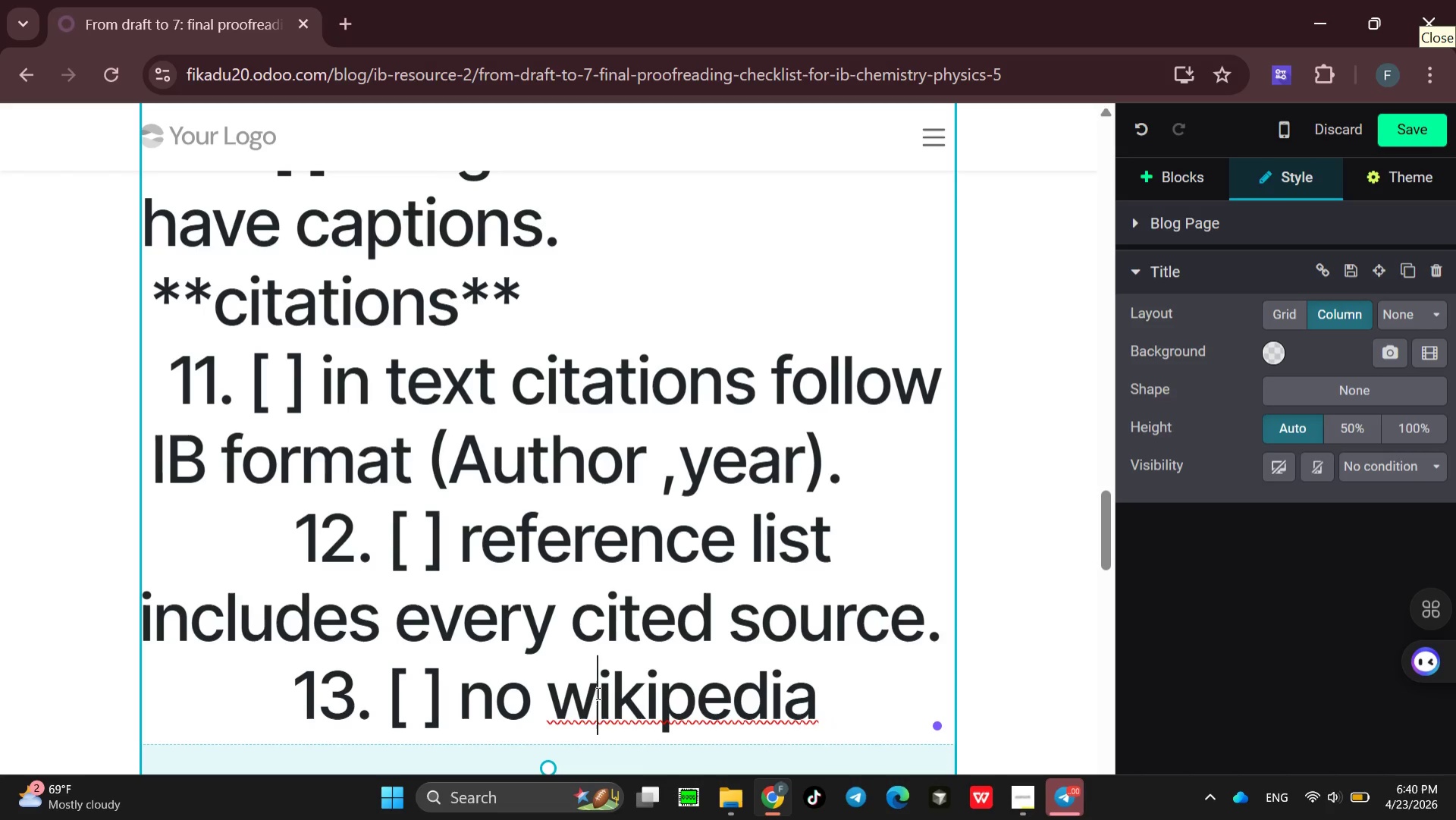 
key(Backspace)
 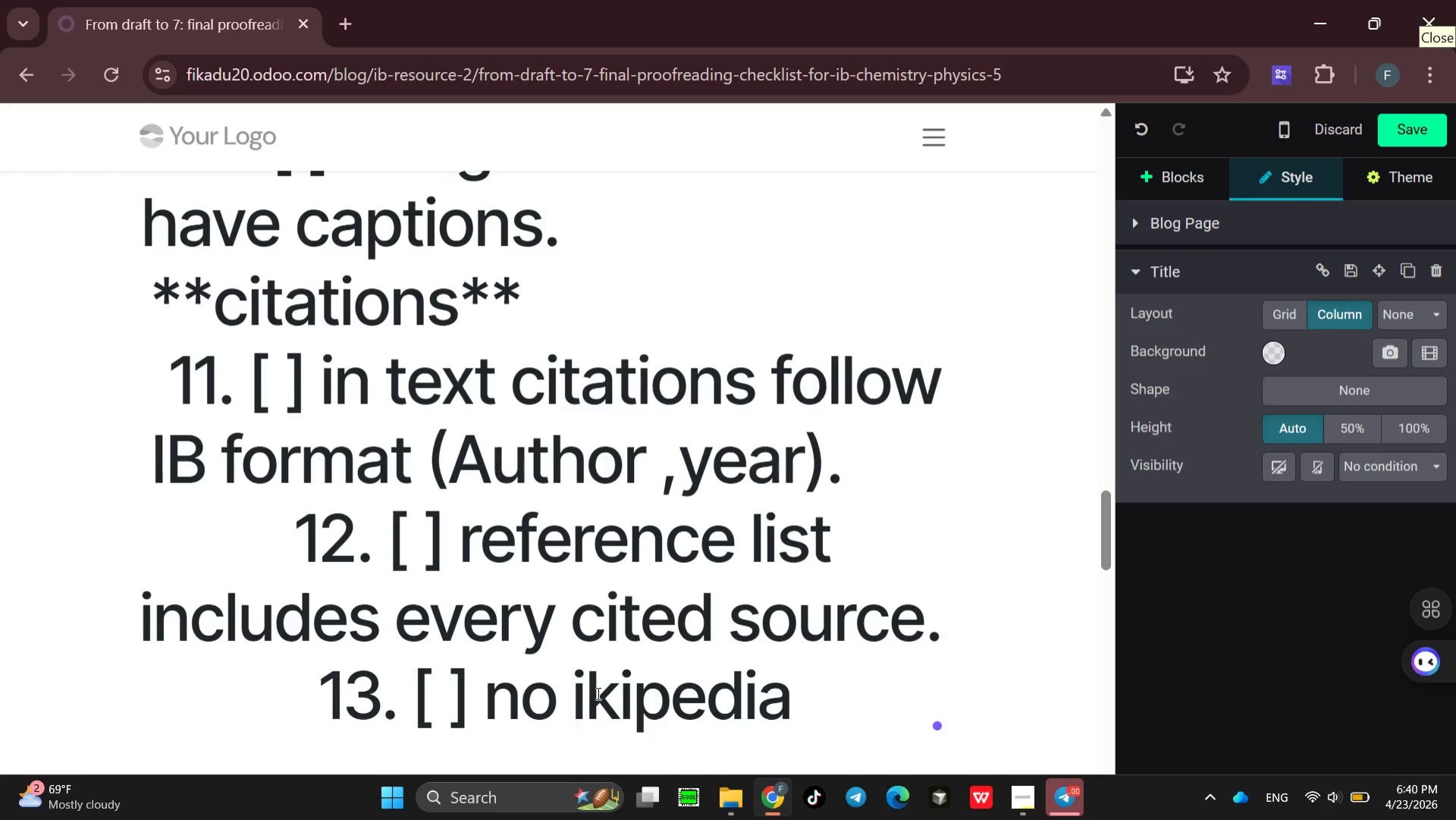 
key(Shift+W)
 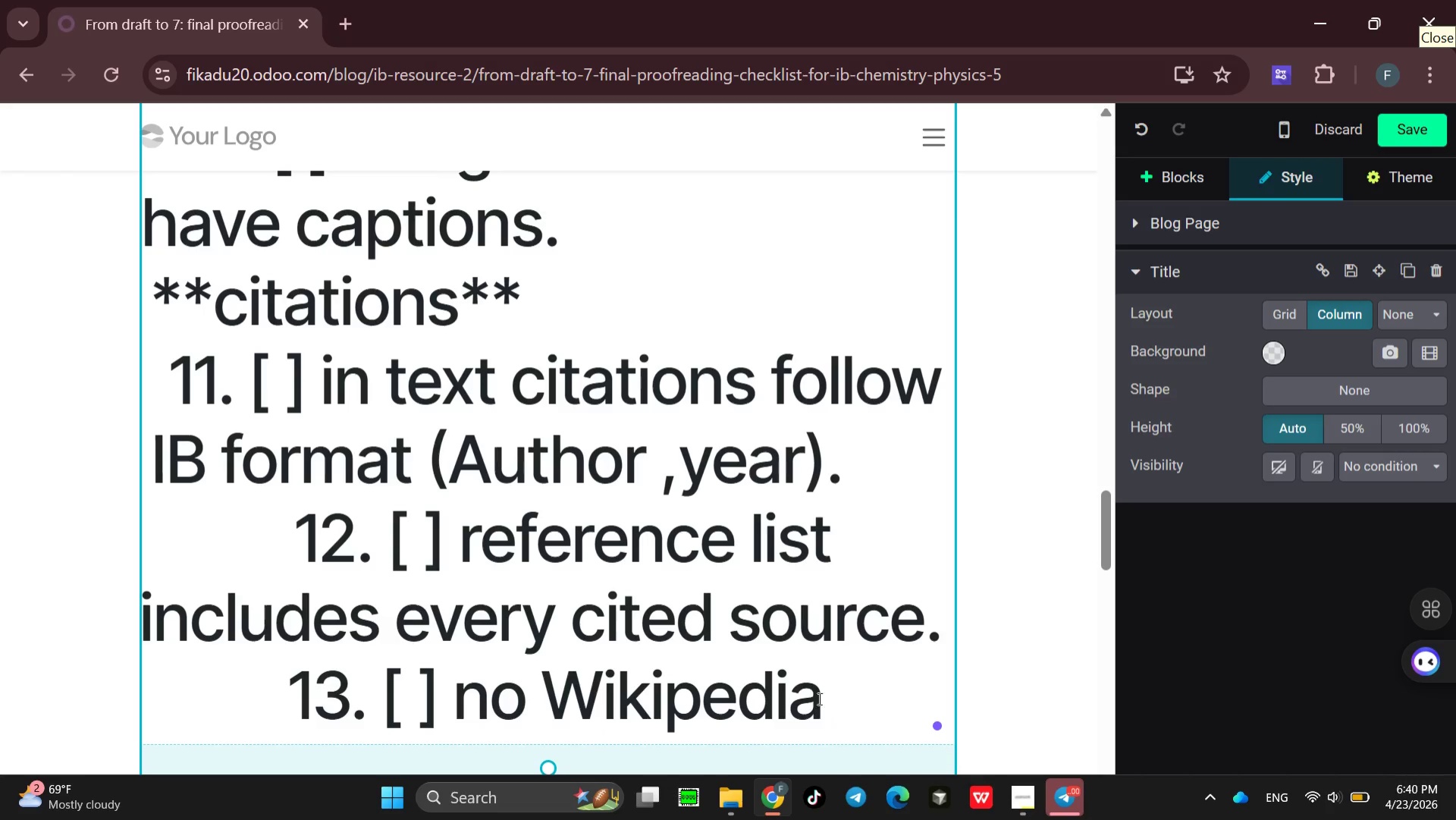 
left_click([842, 696])
 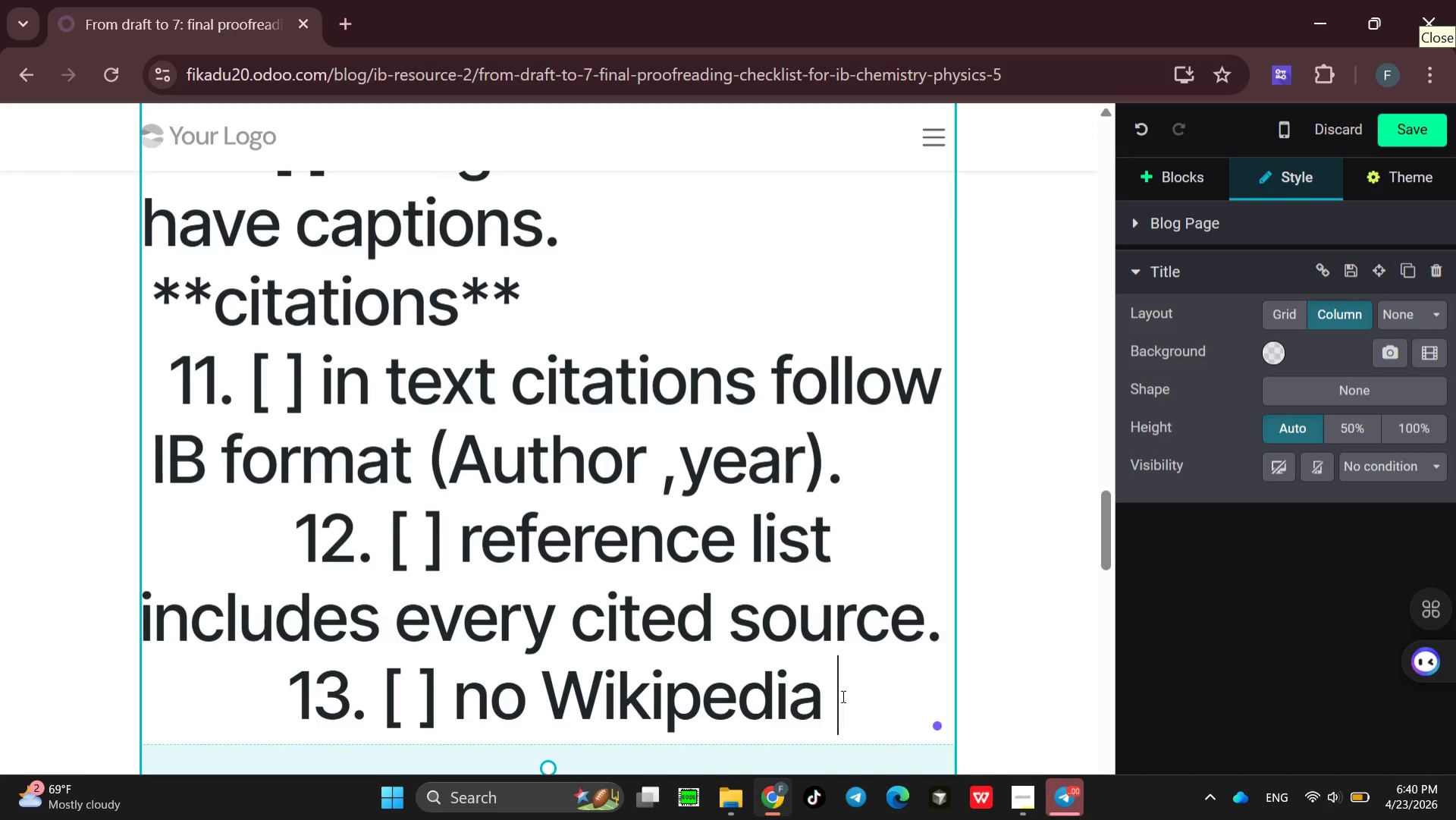 
key(Space)
 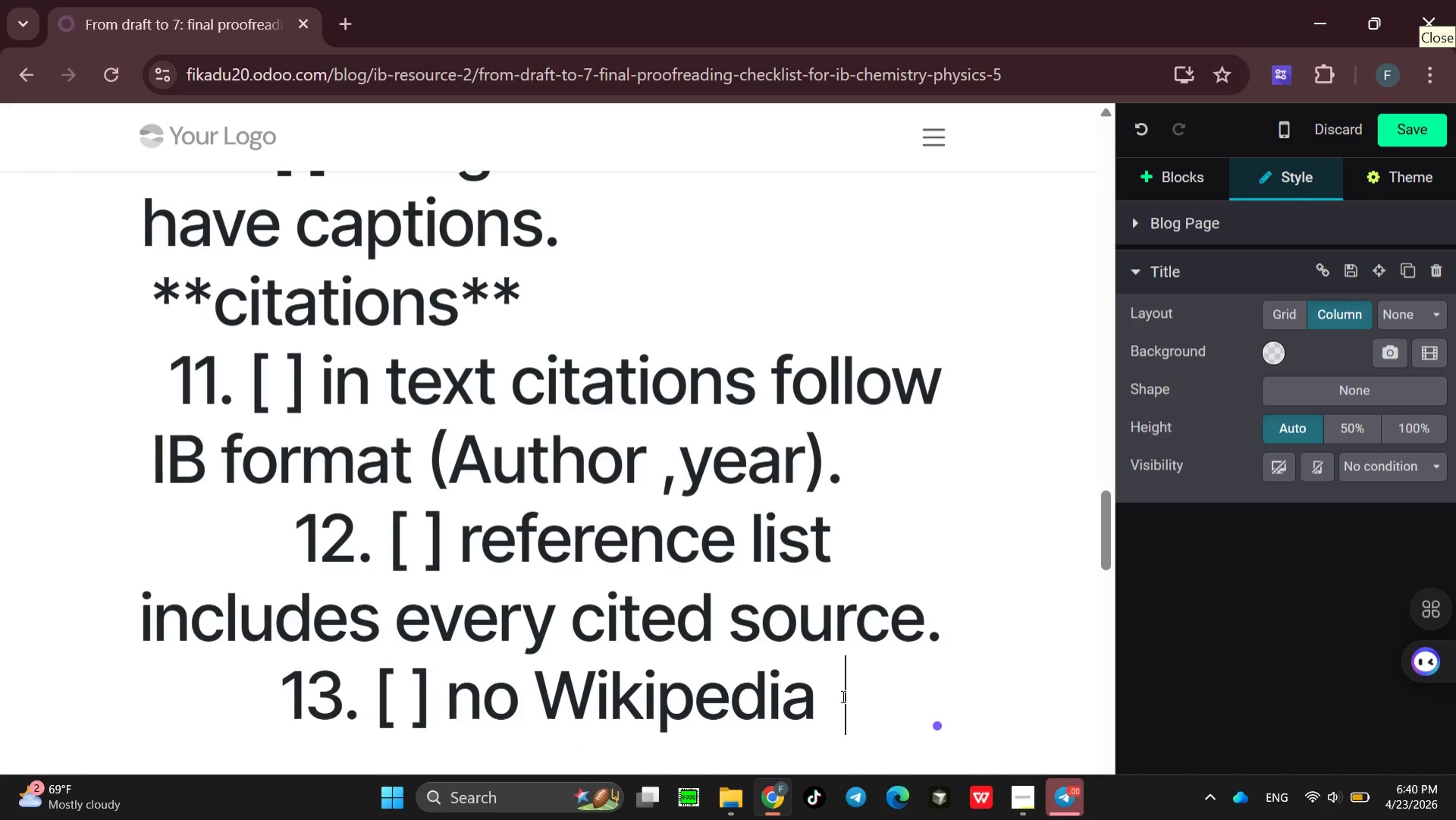 
type(or unre)
 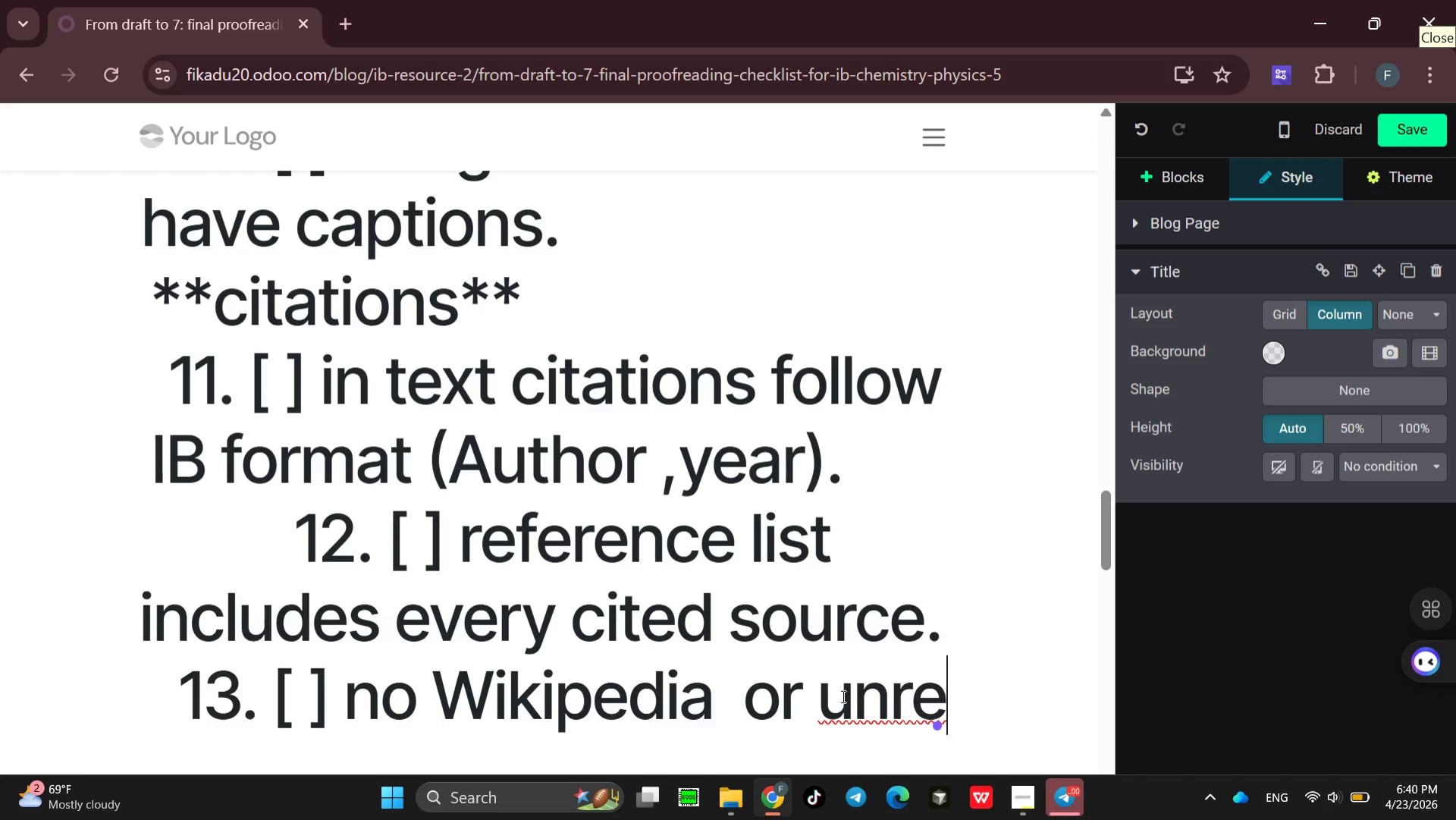 
type(liable sor)
key(Backspace)
type(uc)
key(Backspace)
type(rce)
 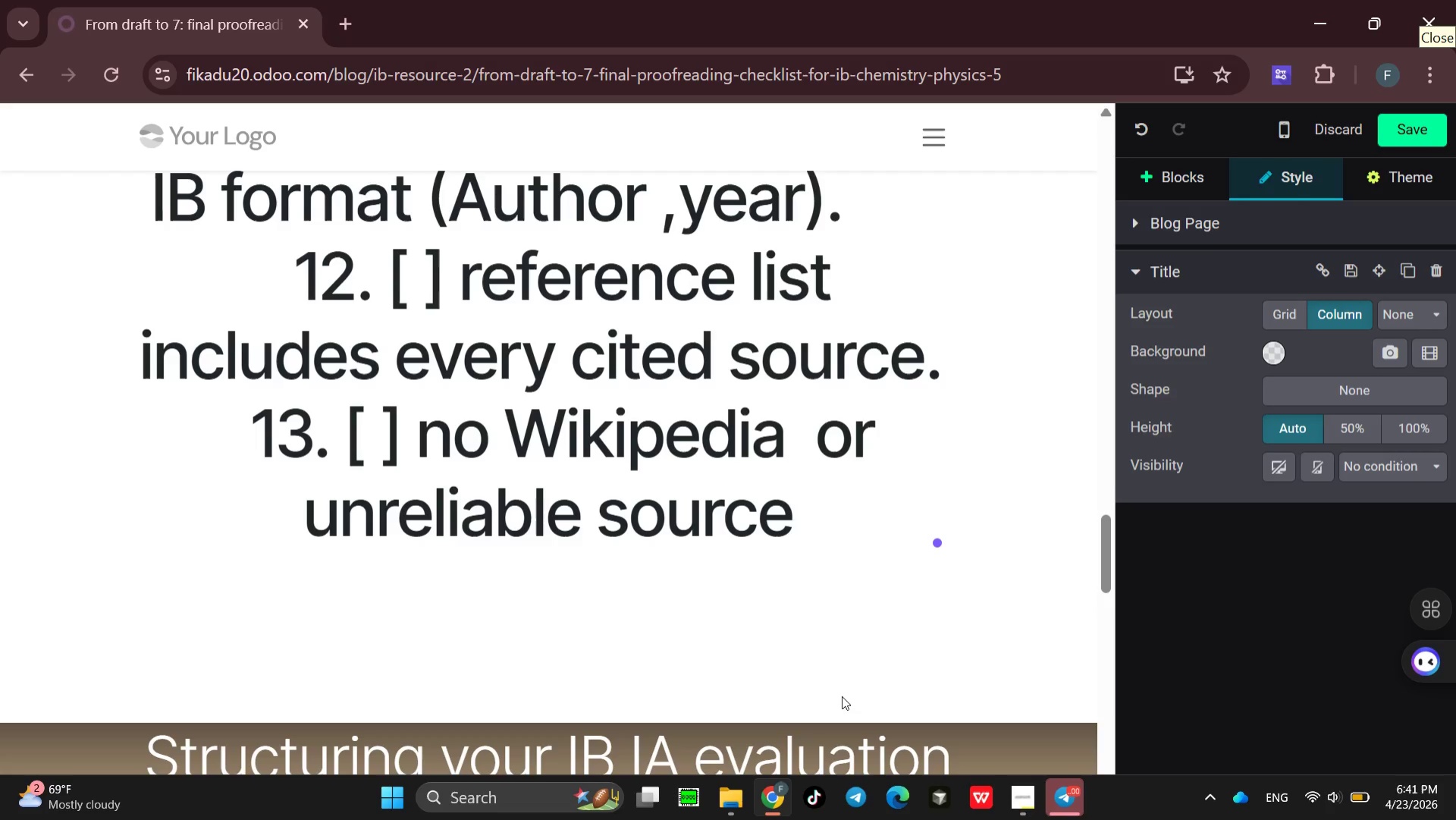 
key(S)
 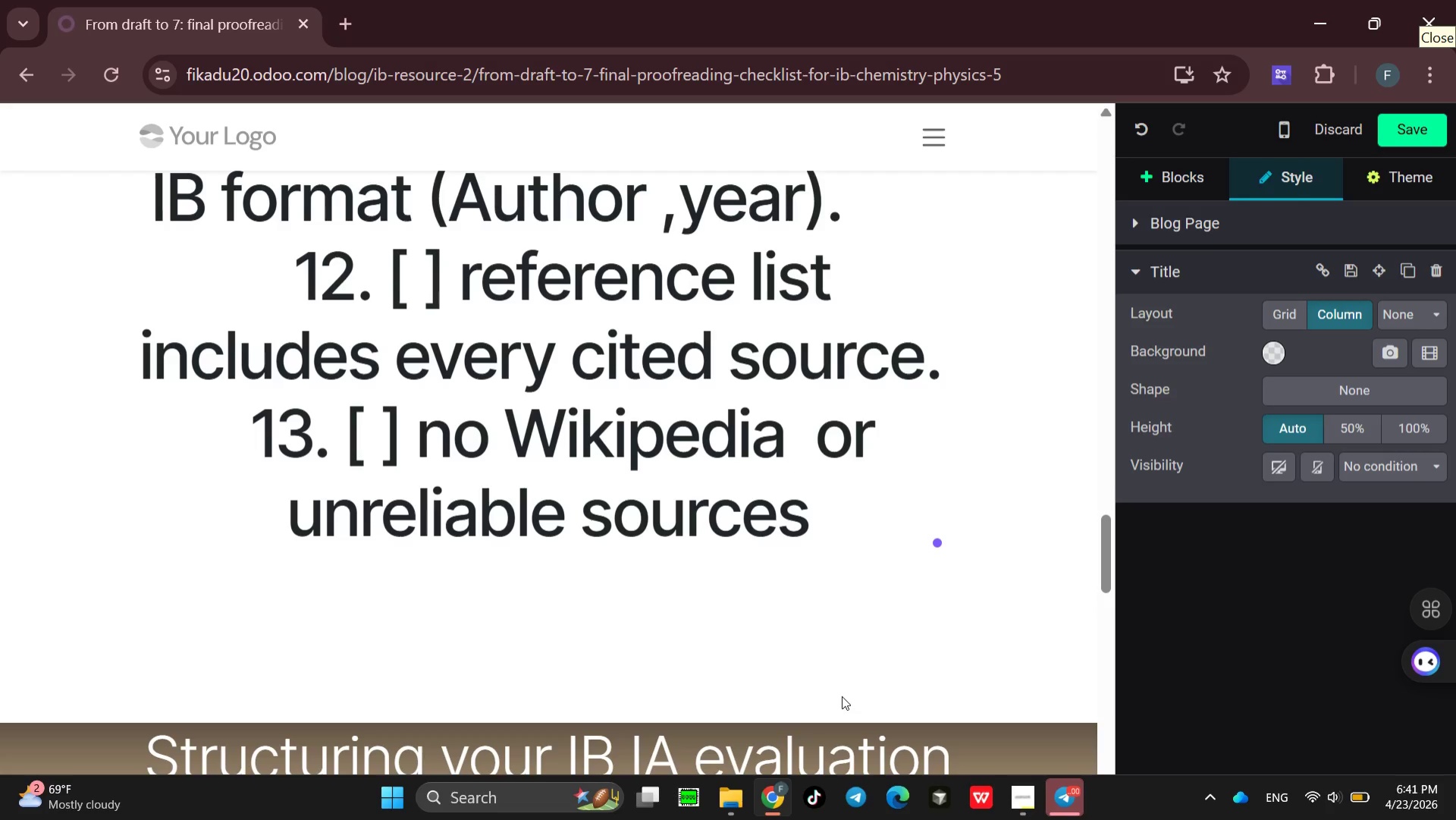 
key(Period)
 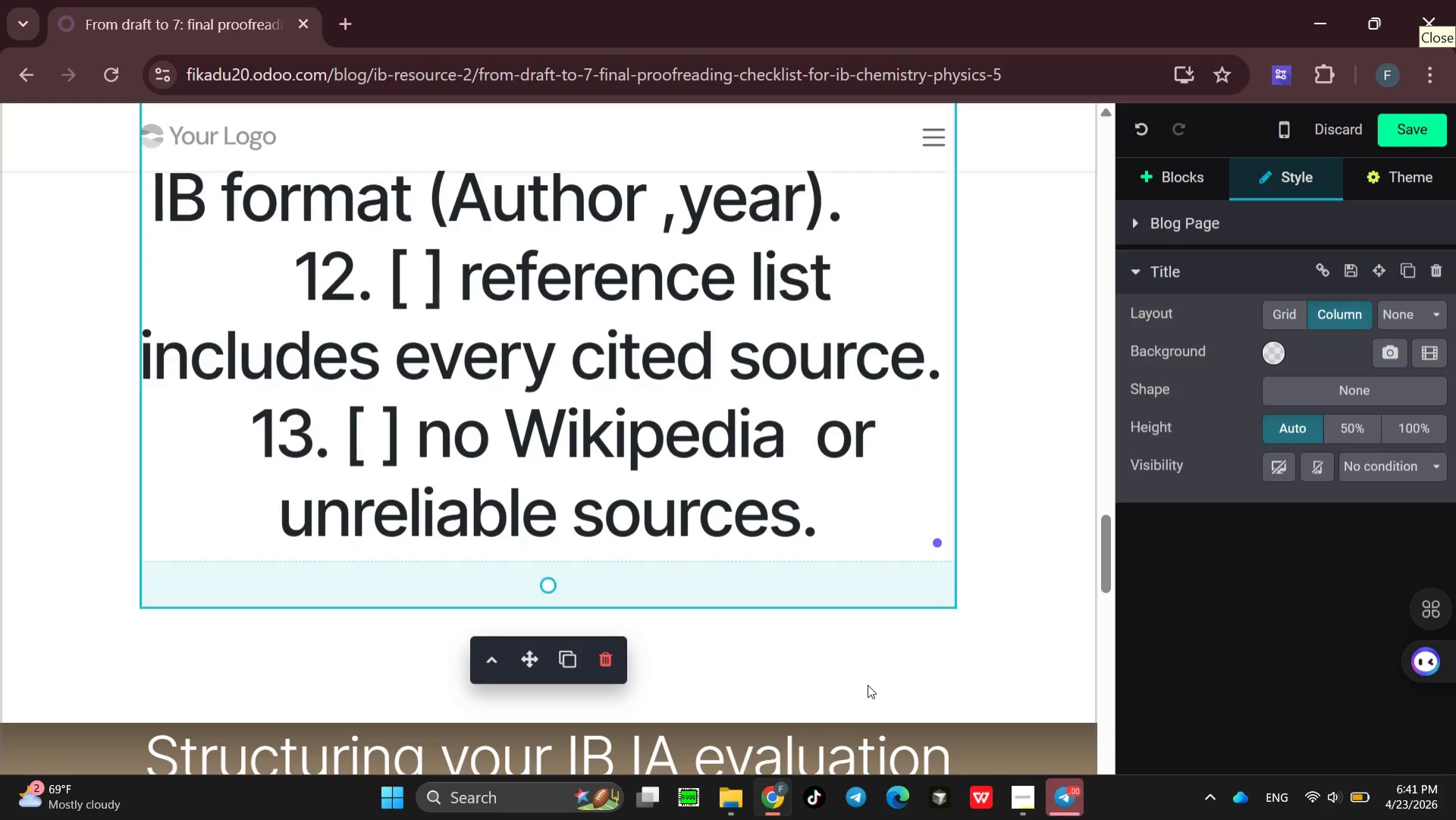 
key(Space)
 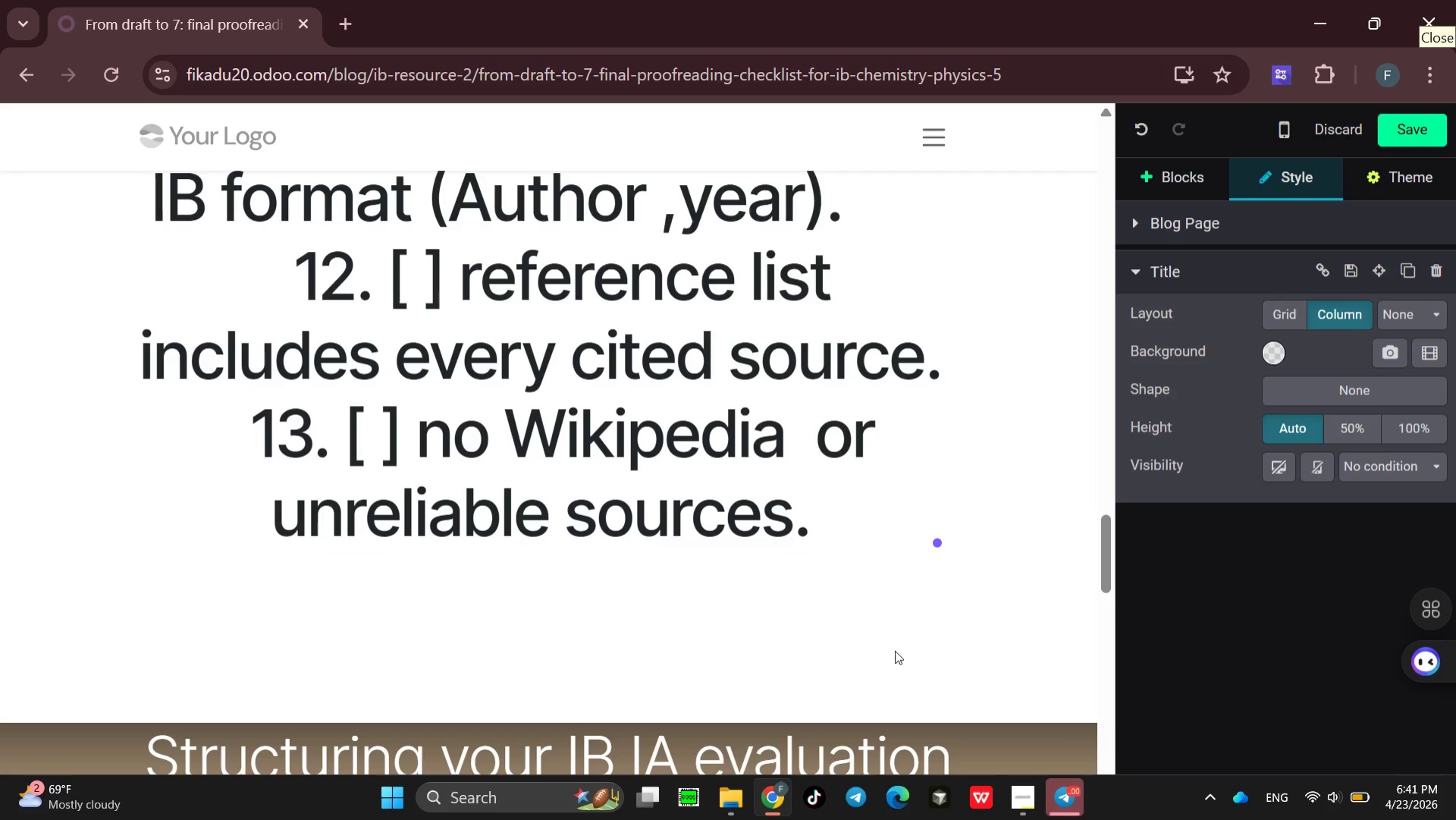 
key(Space)
 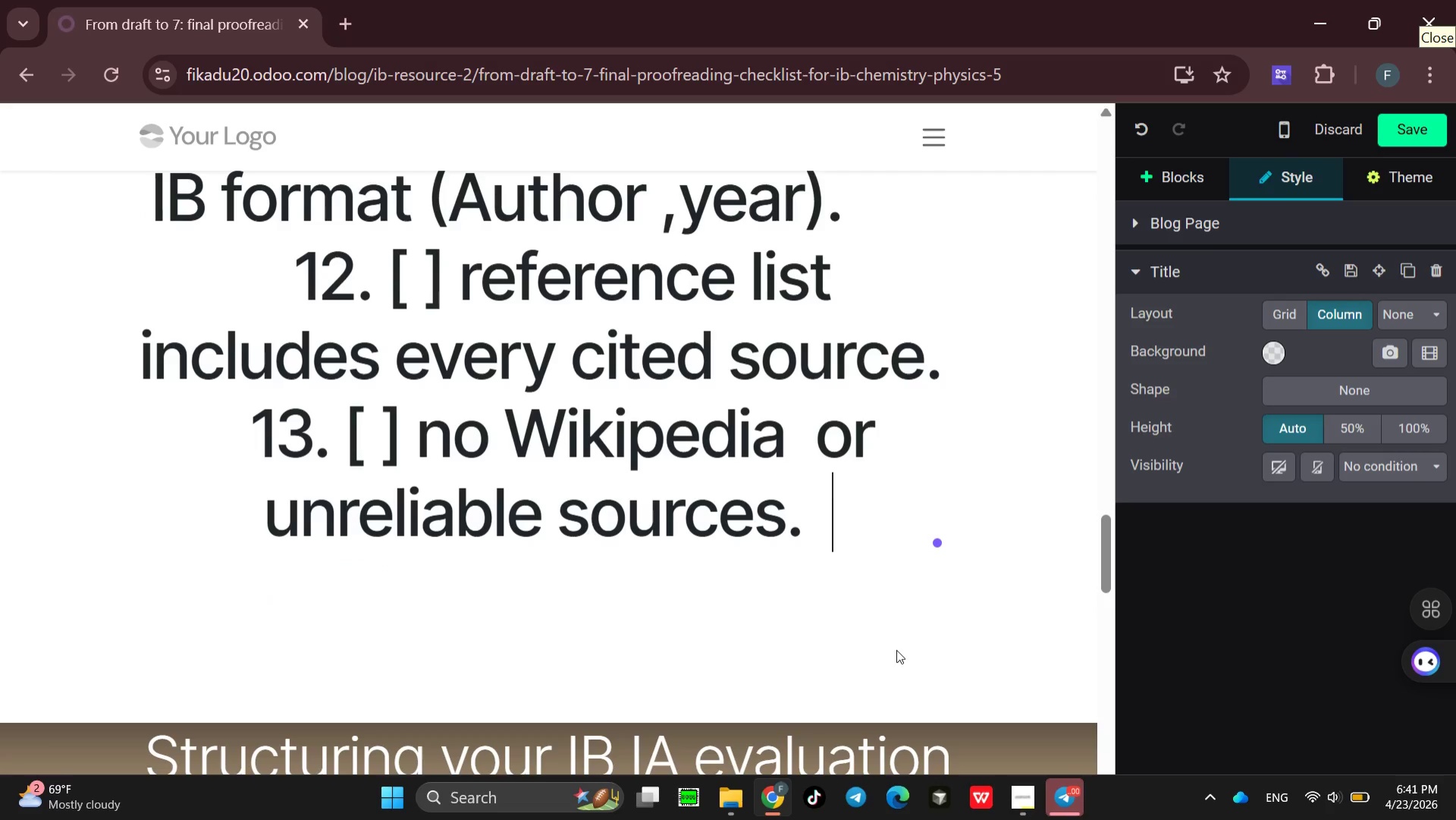 
key(Space)
 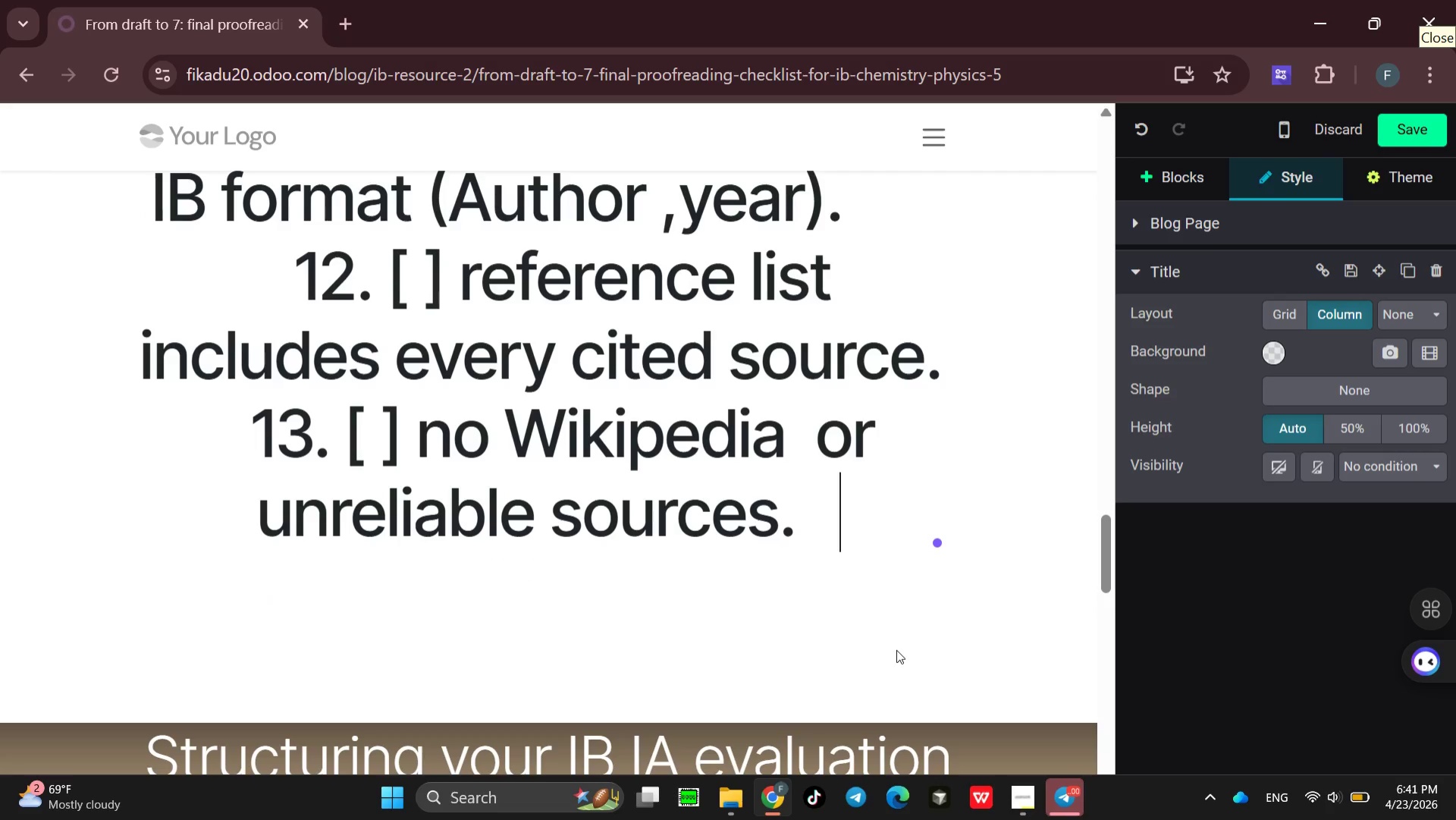 
key(Space)
 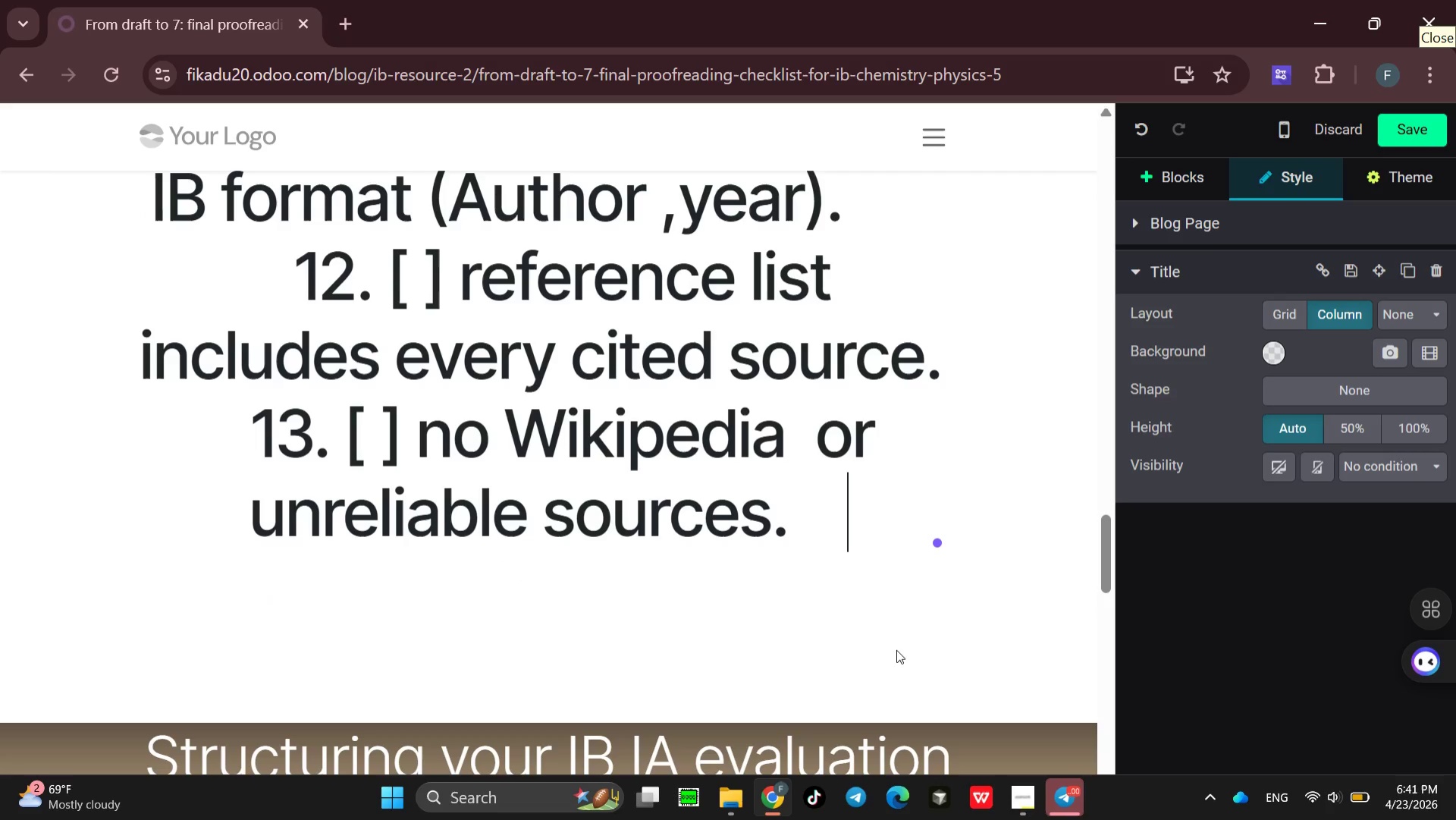 
key(Space)
 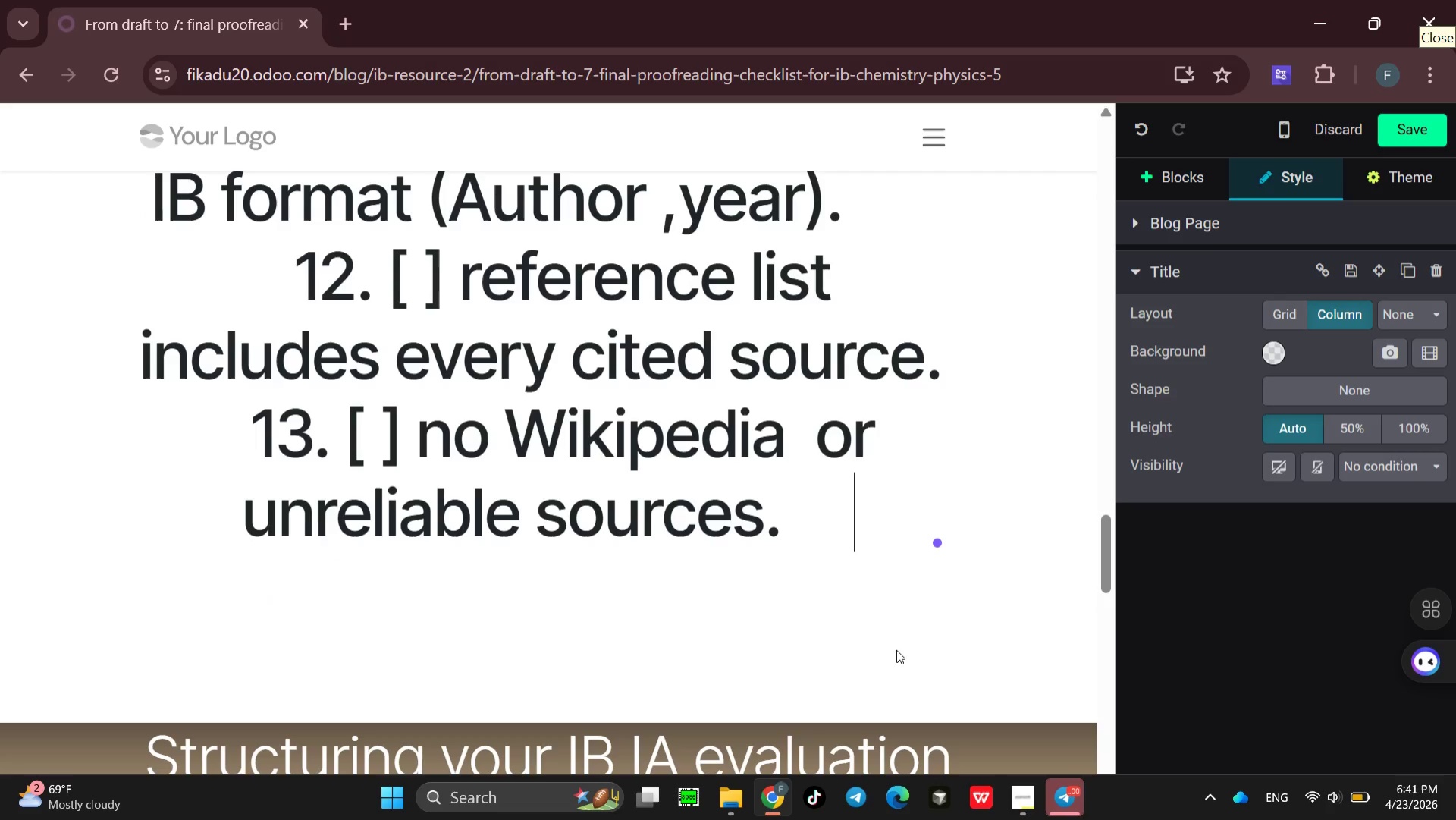 
key(Space)
 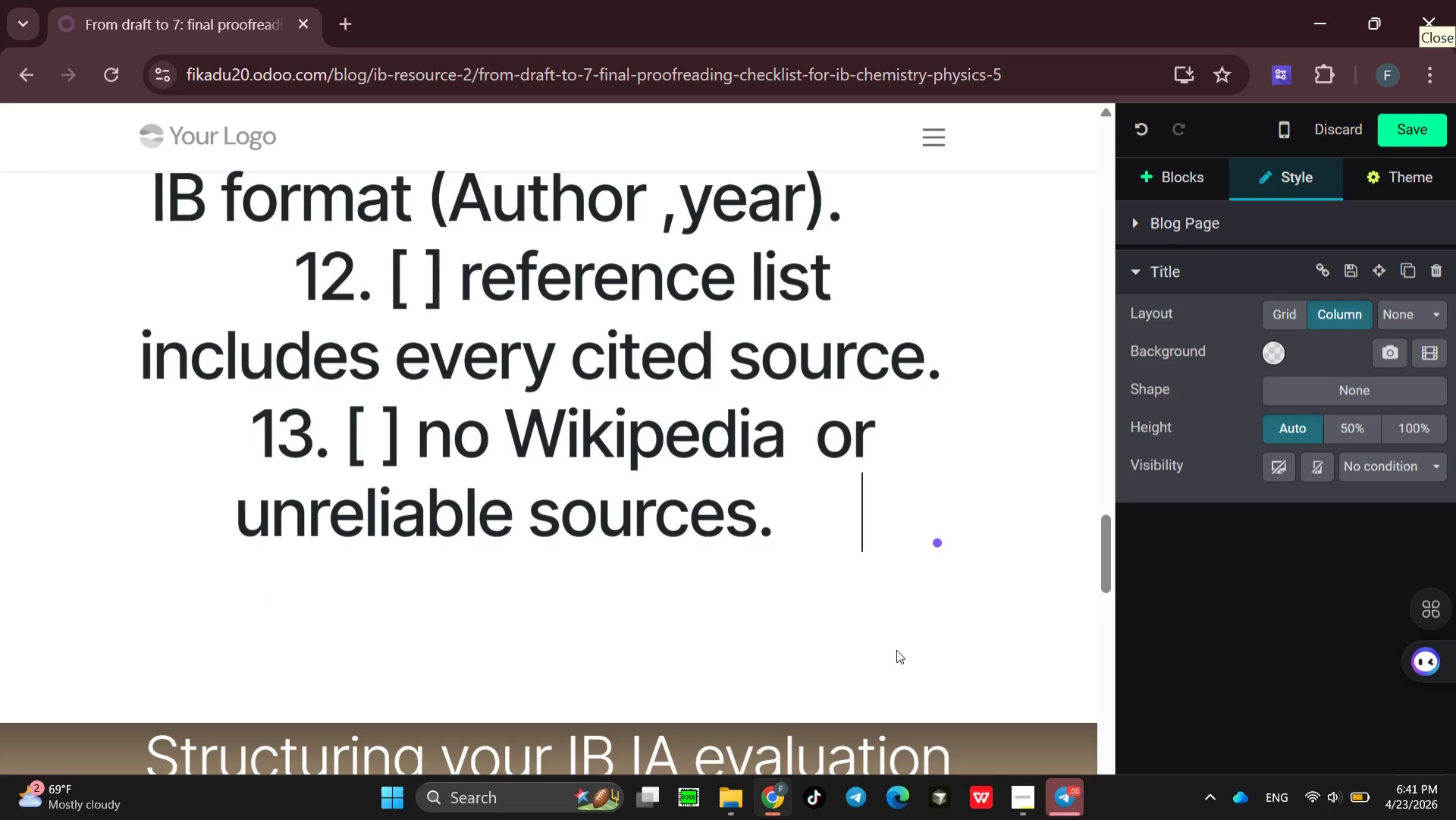 
key(Space)
 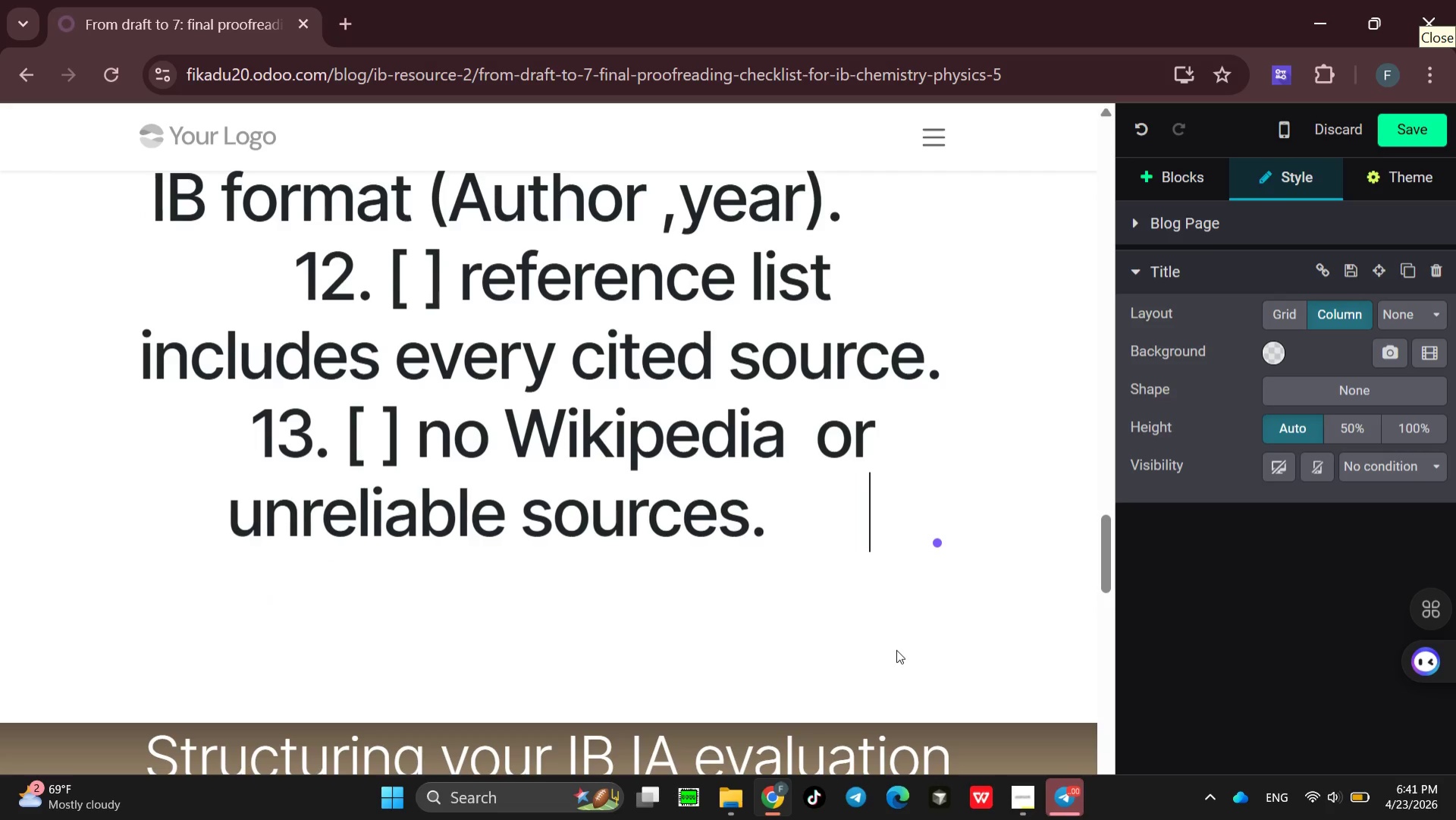 
key(Space)
 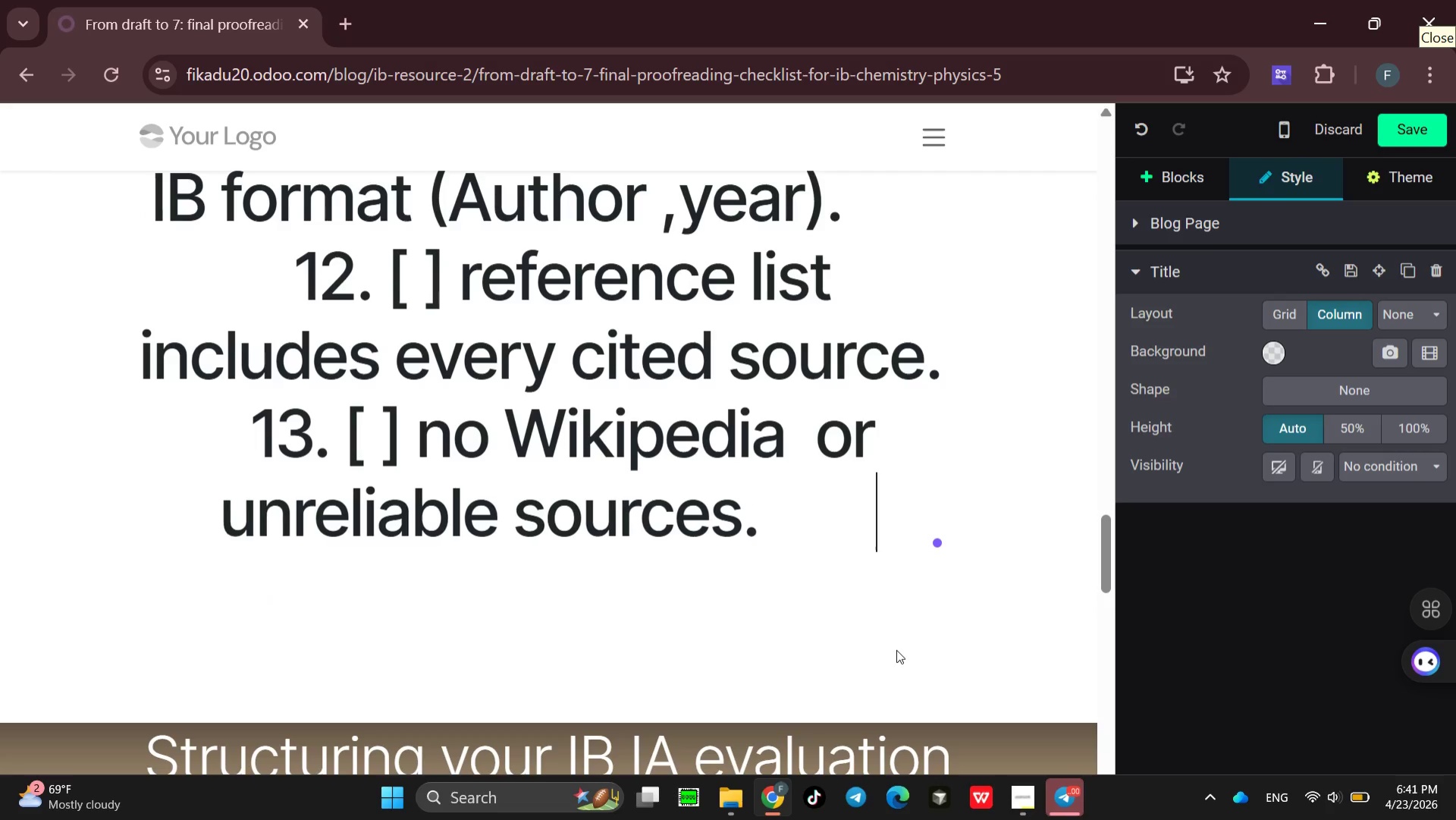 
key(Space)
 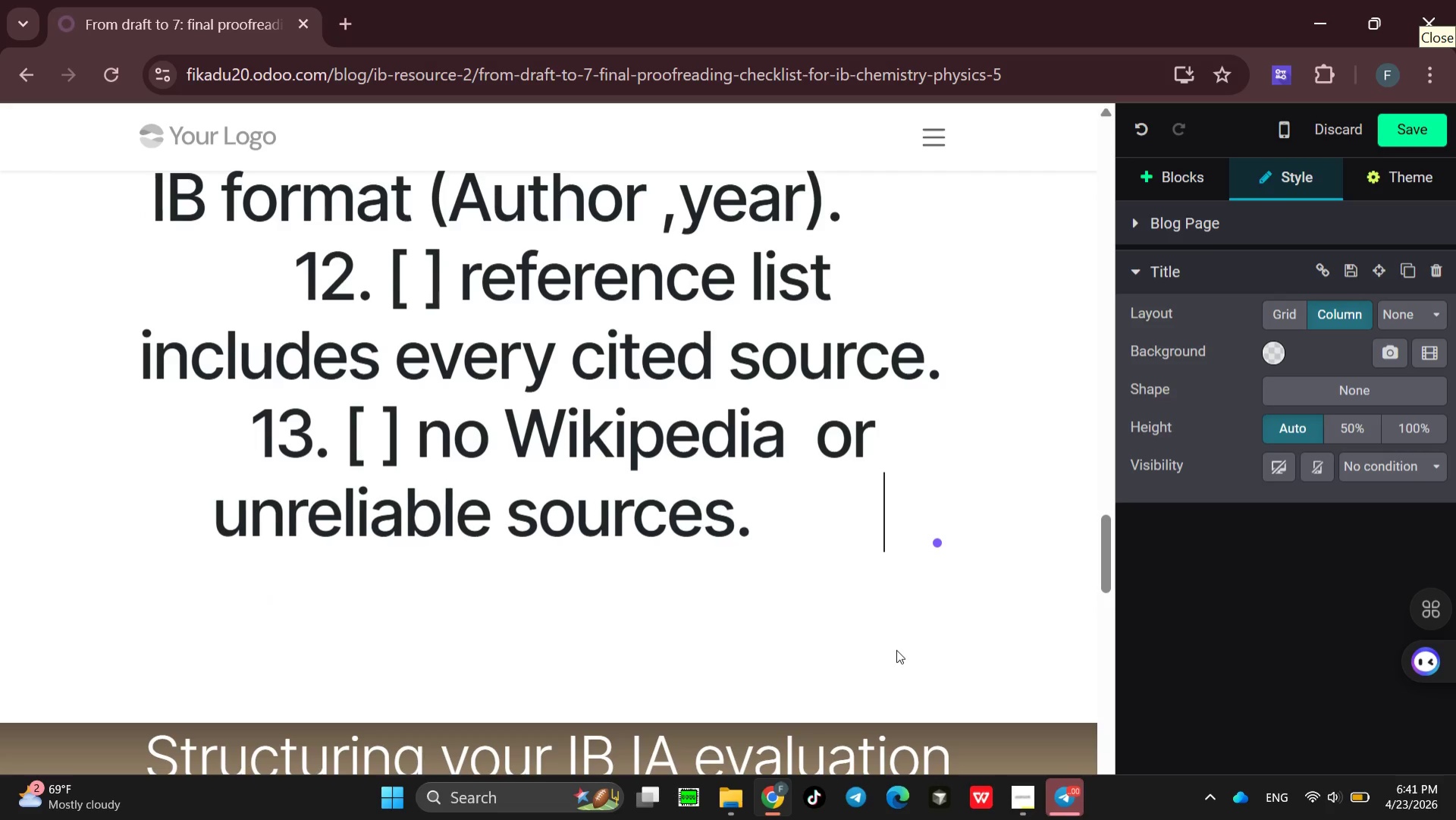 
key(Space)
 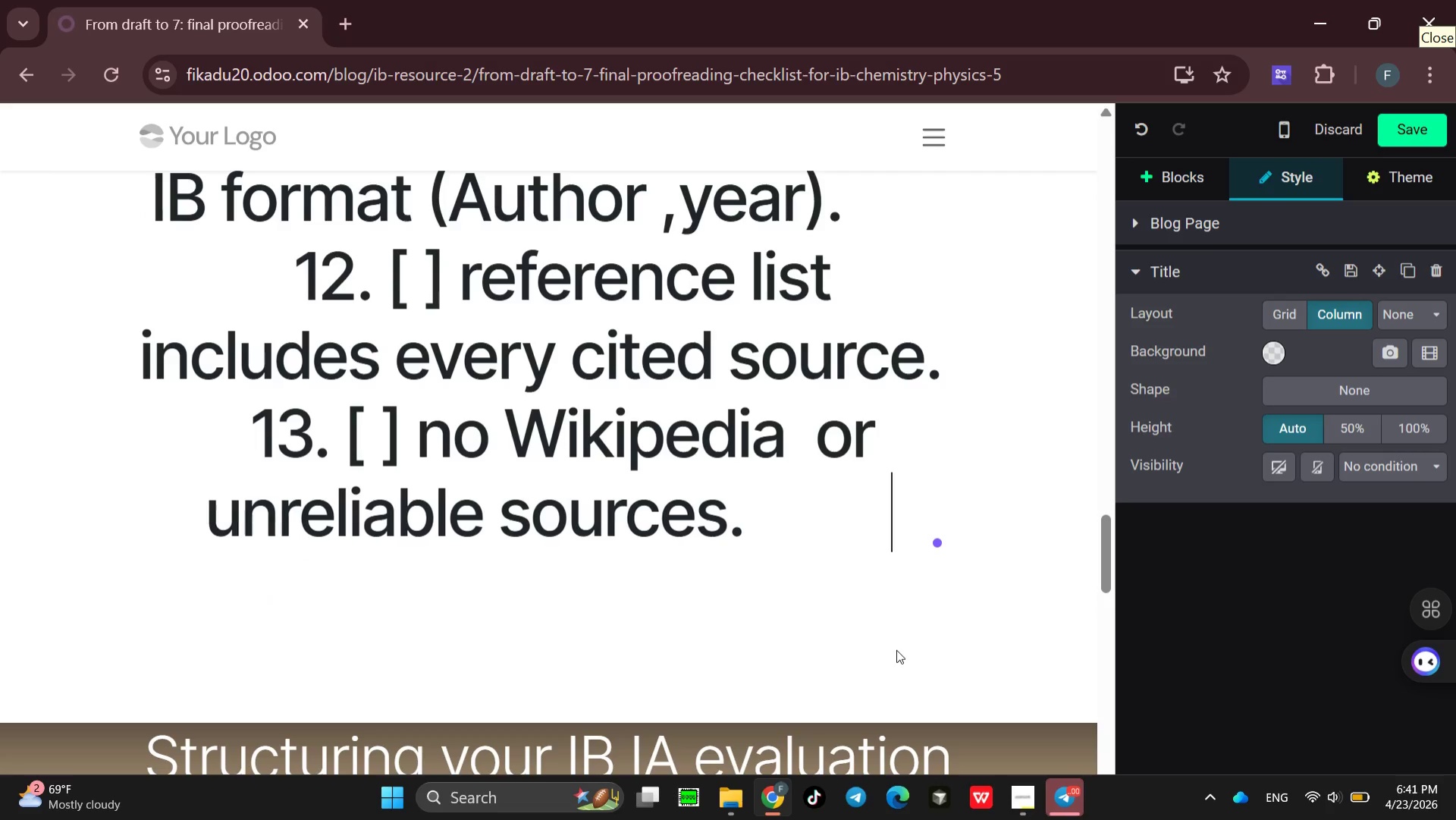 
key(Space)
 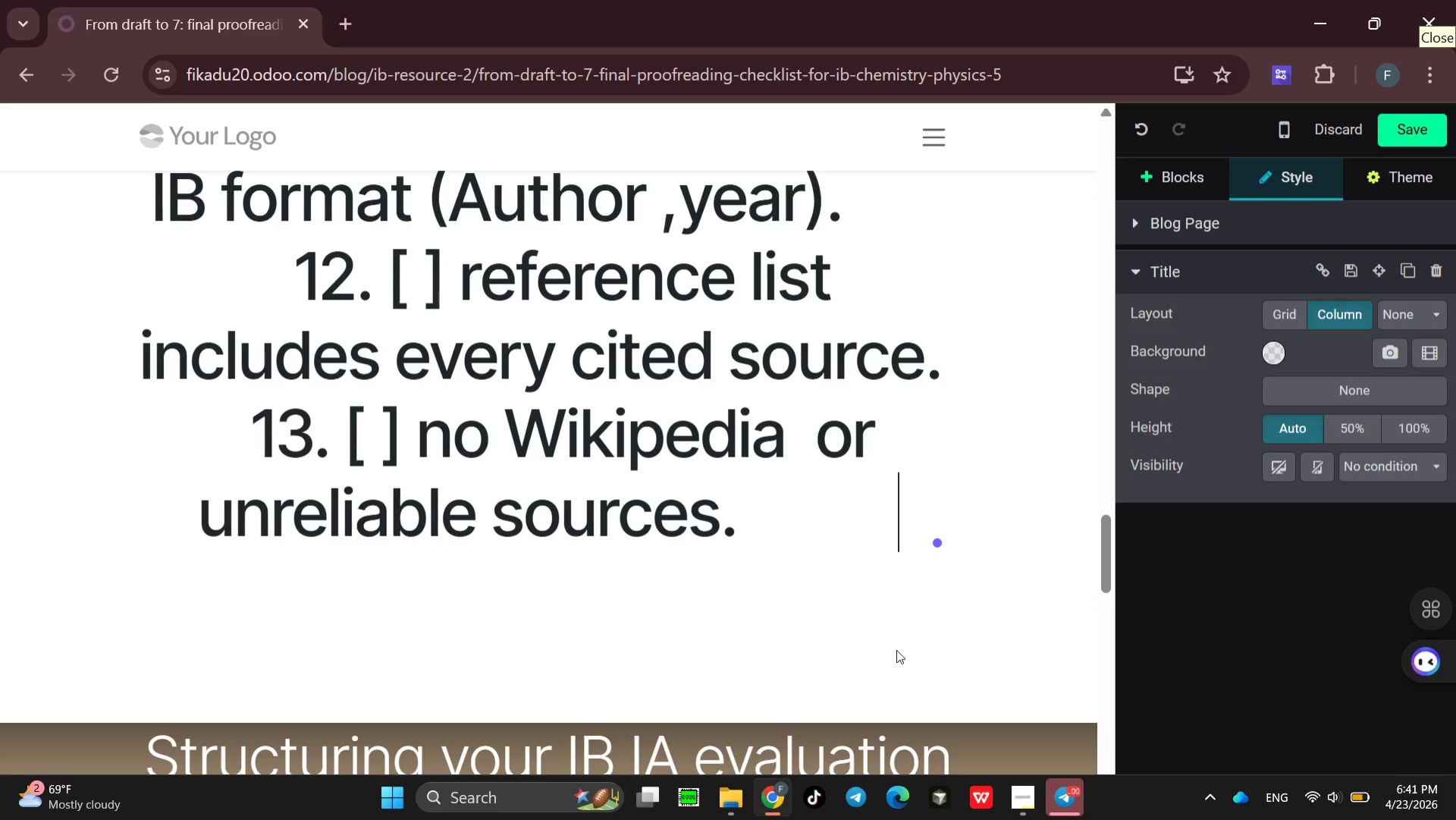 
key(Space)
 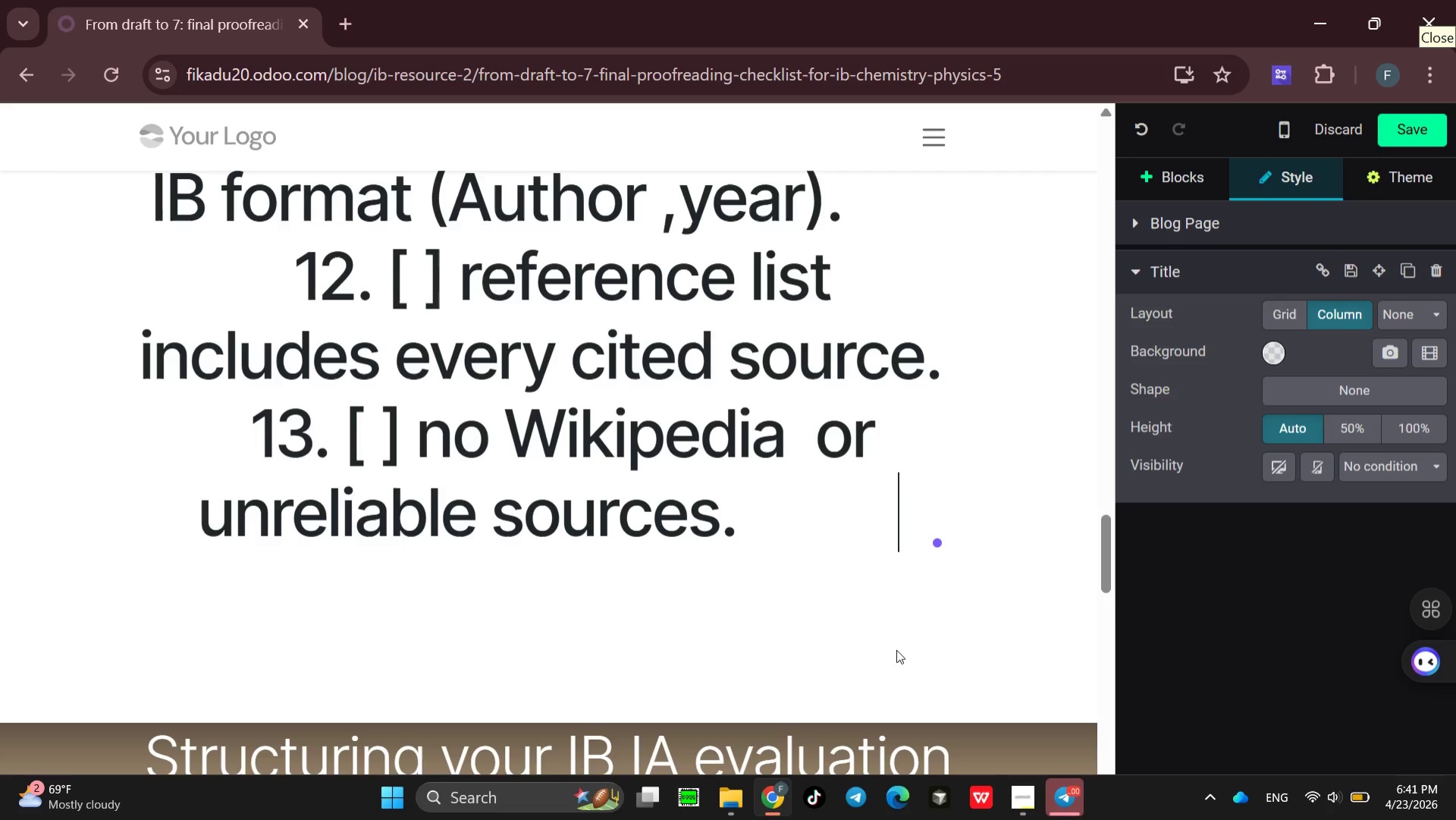 
key(Space)
 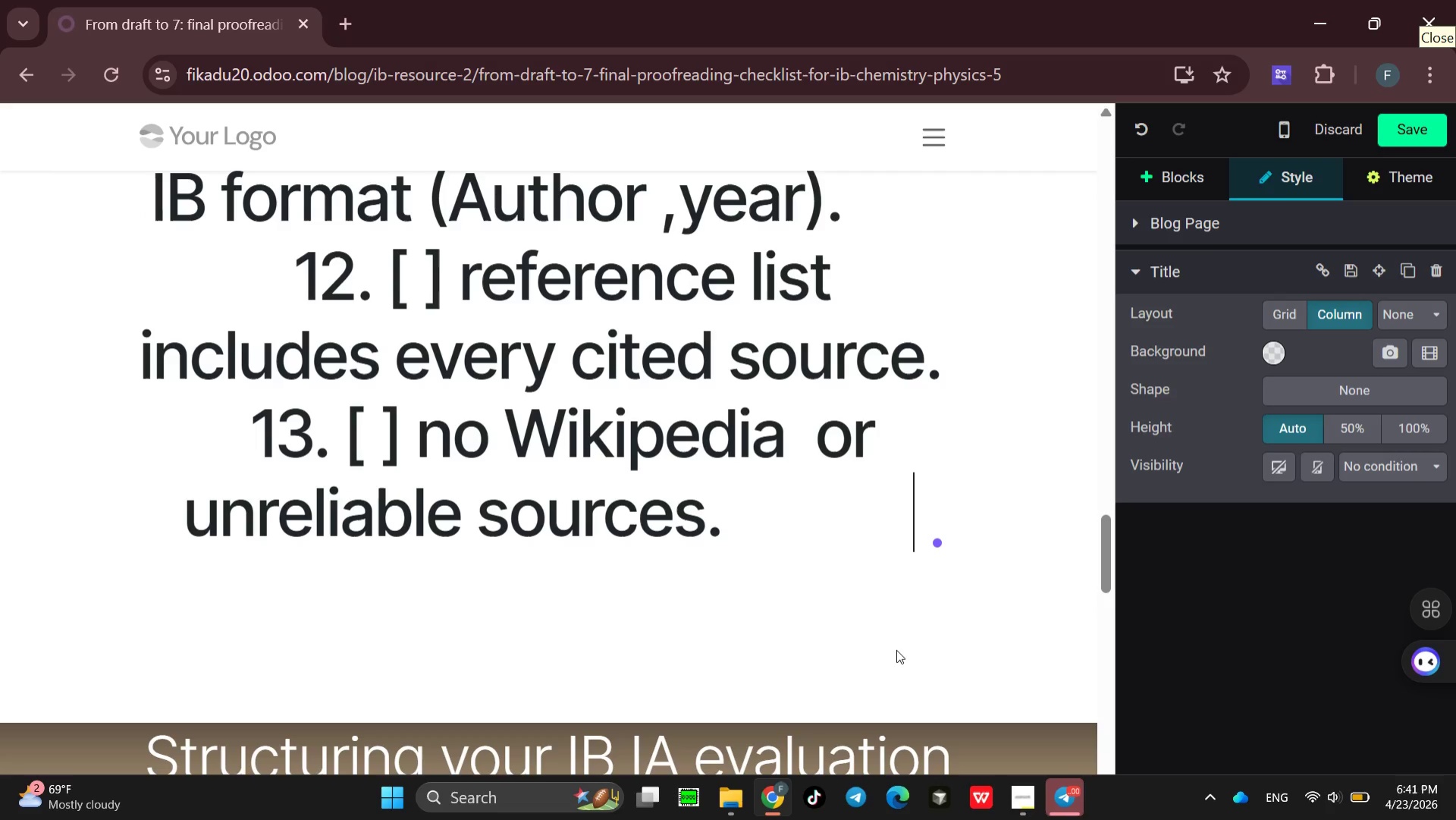 
key(Space)
 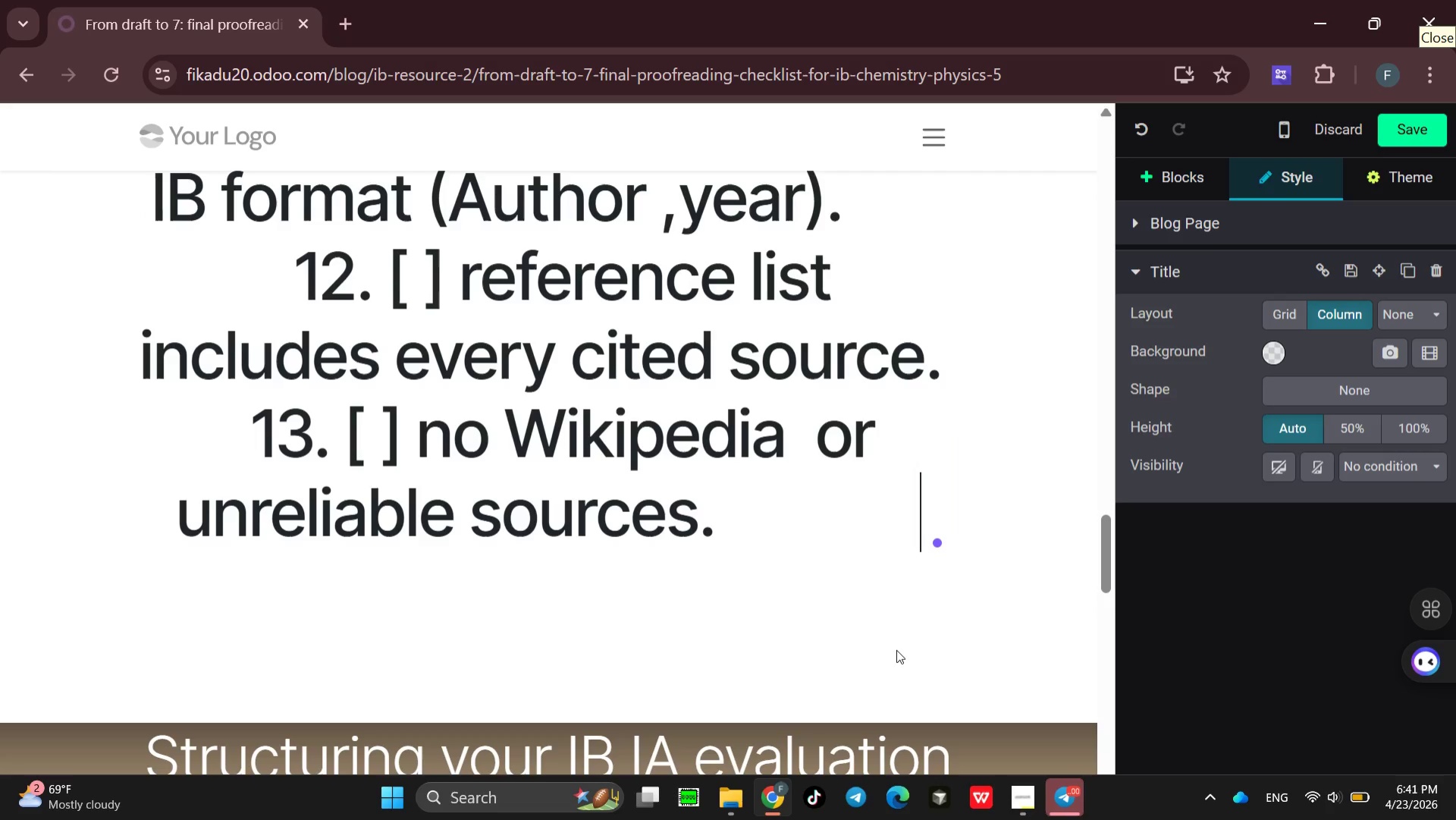 
key(Space)
 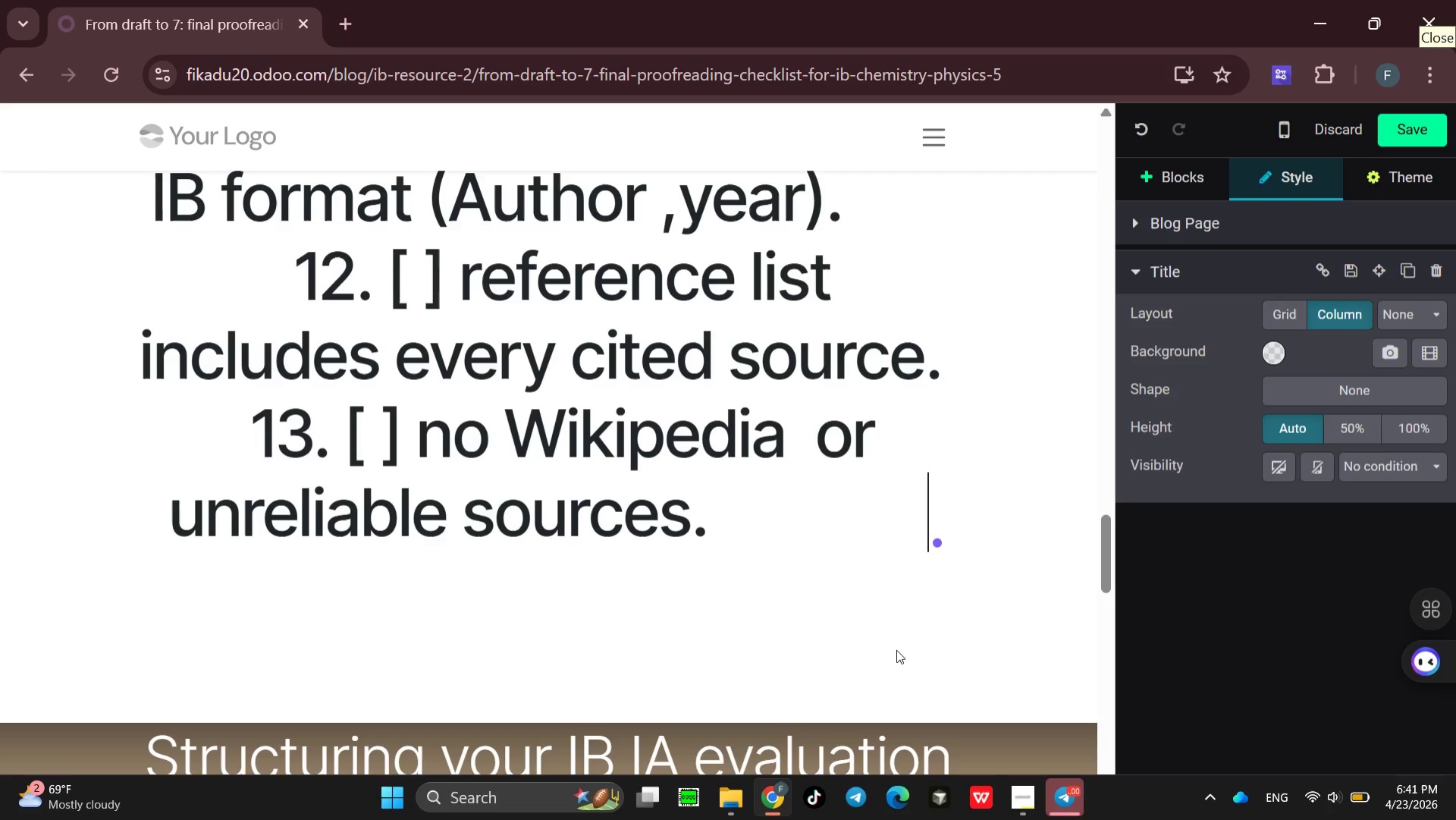 
key(Space)
 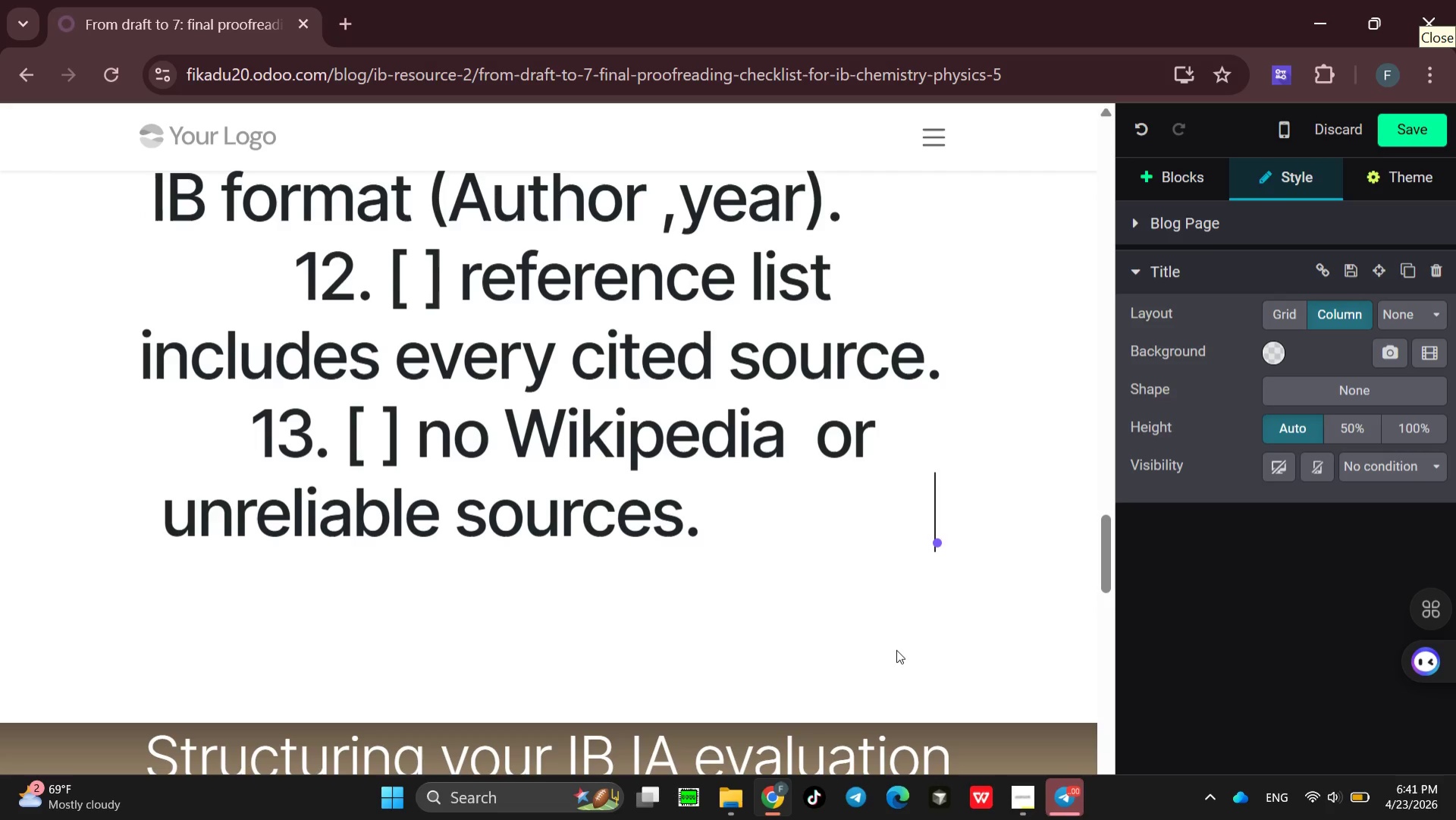 
key(Space)
 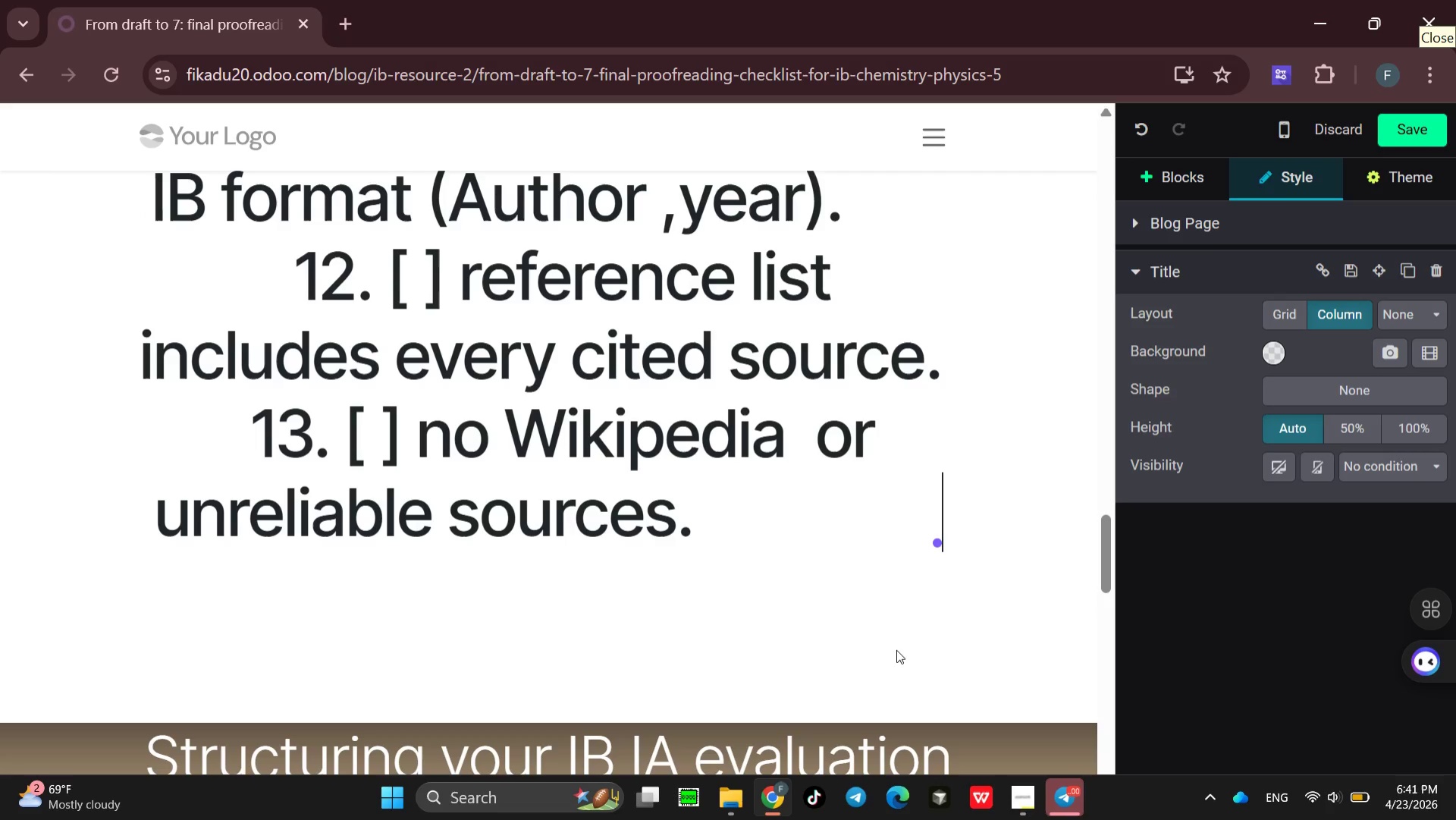 